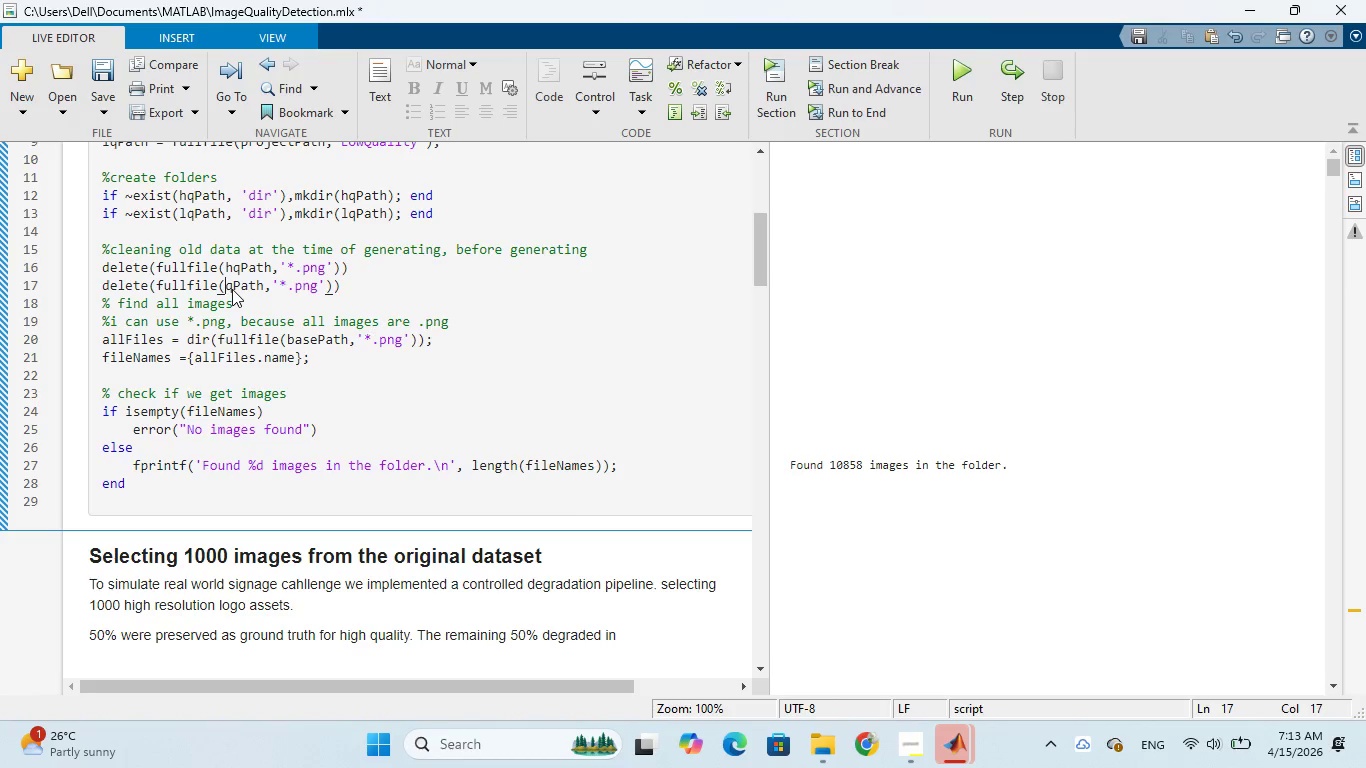 
key(L)
 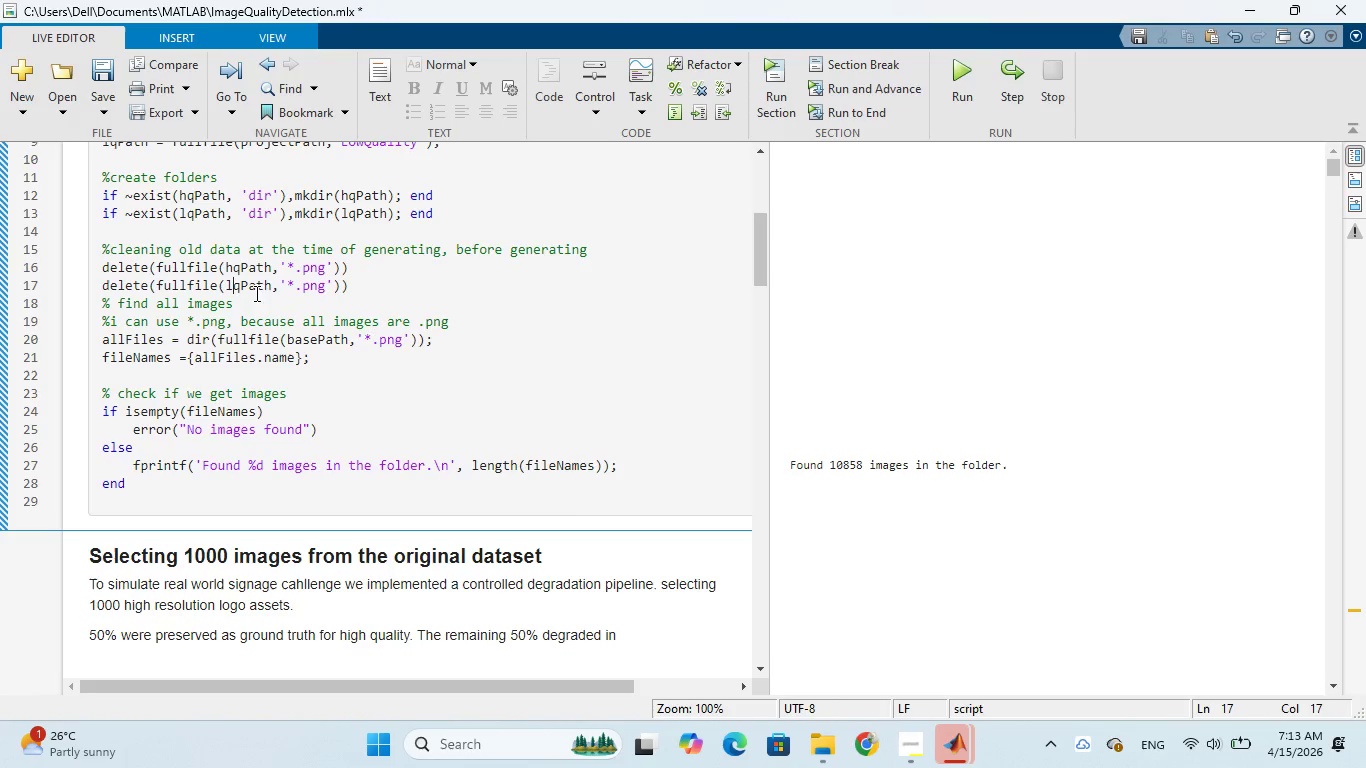 
mouse_move([332, 298])
 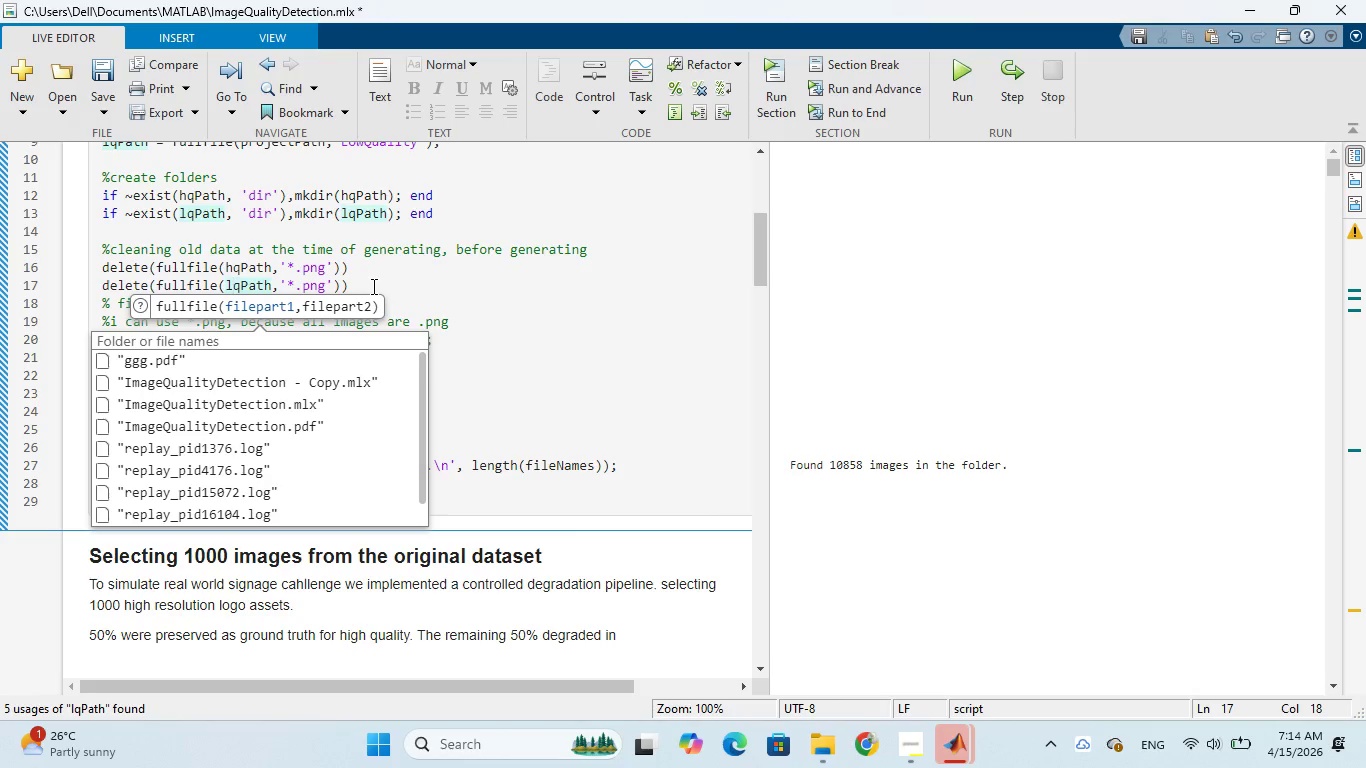 
left_click([372, 286])
 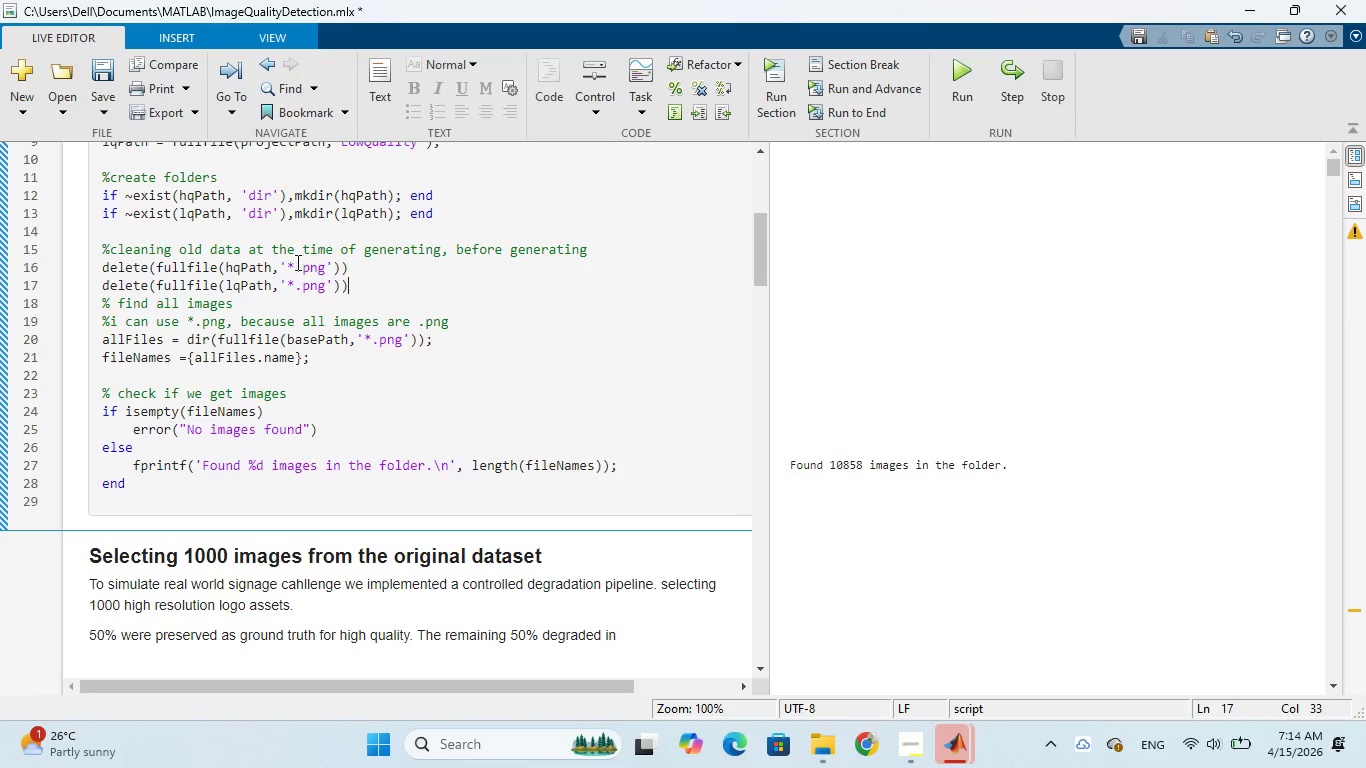 
left_click([346, 268])
 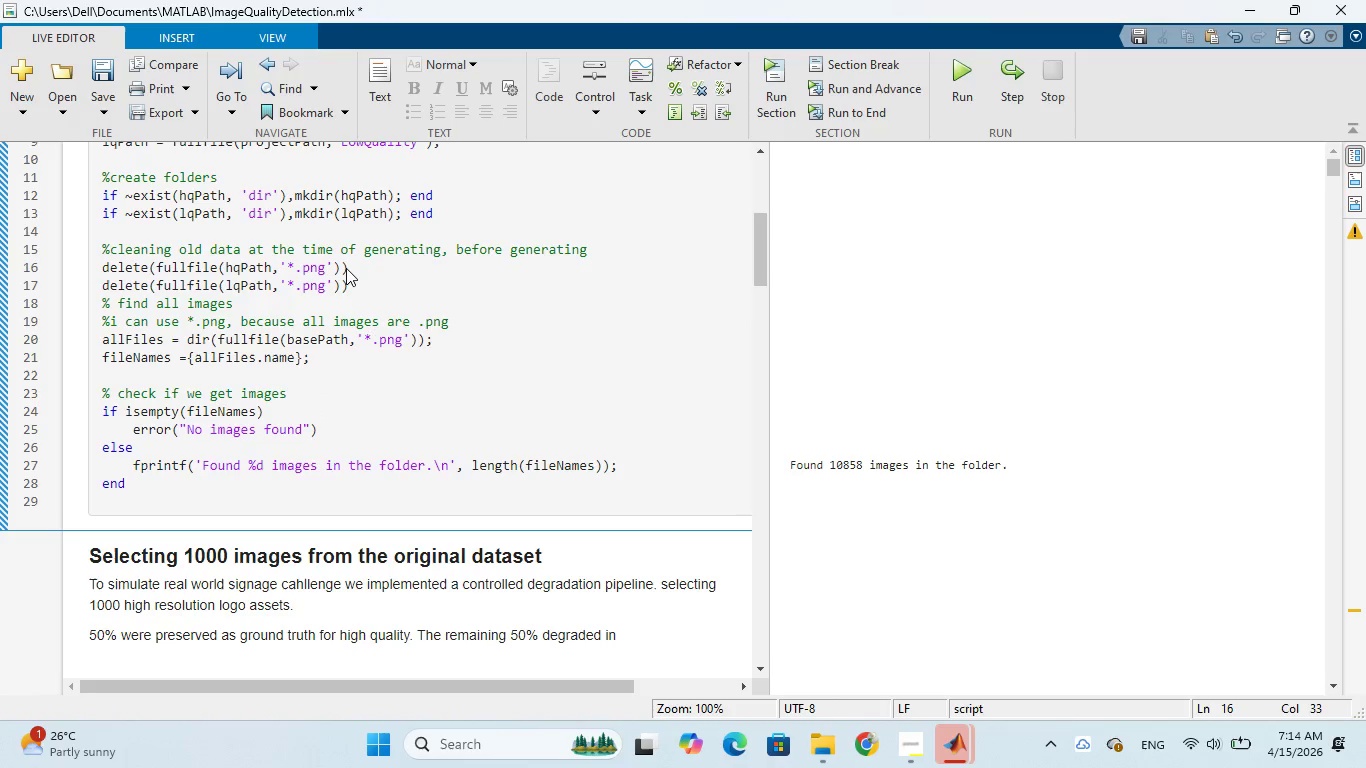 
hold_key(key=Semicolon, duration=0.31)
 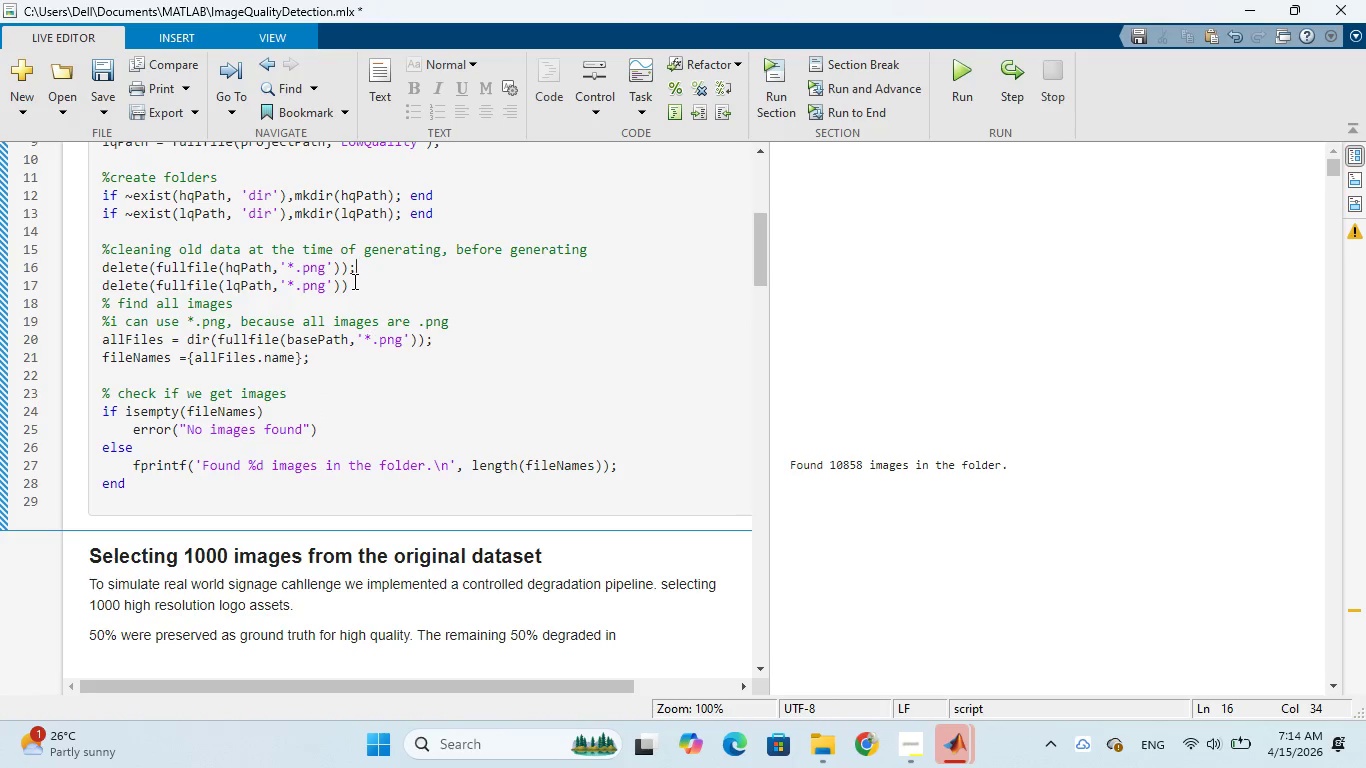 
left_click([353, 281])
 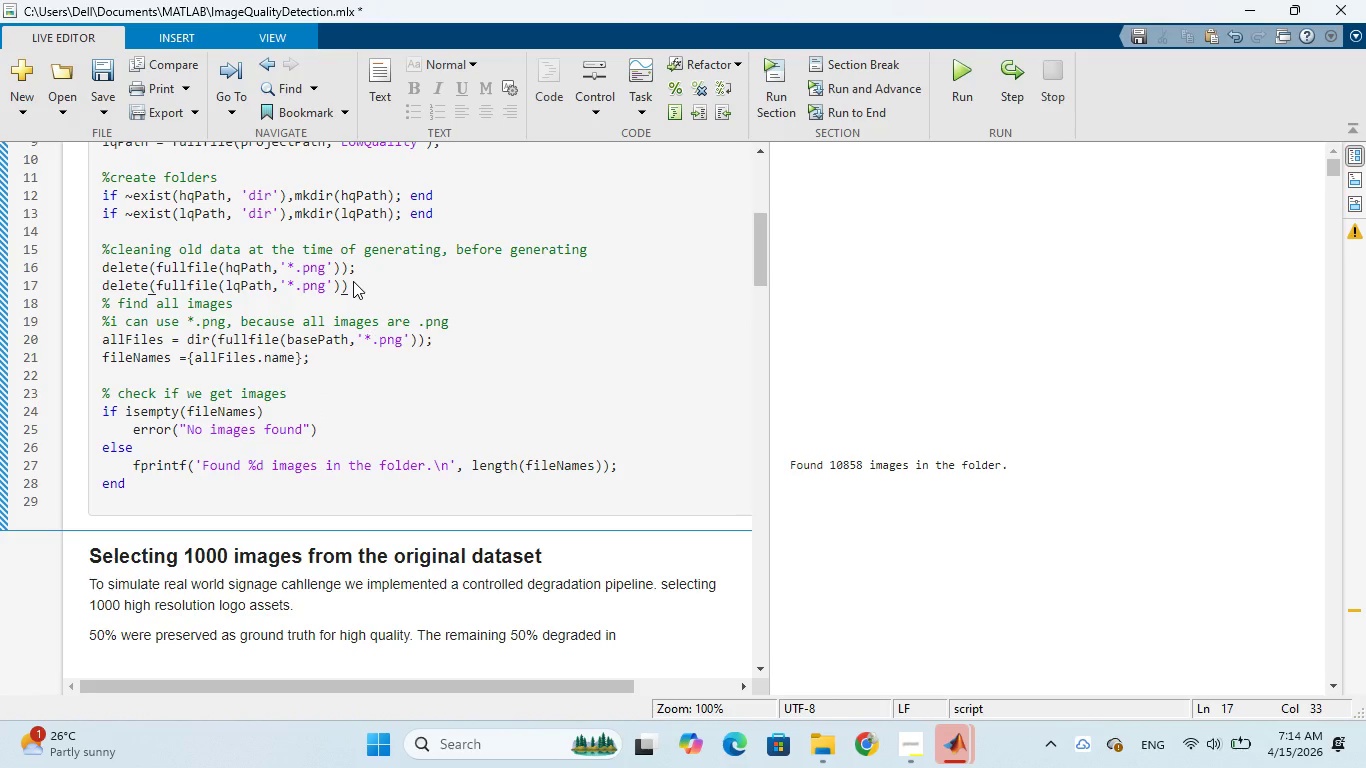 
key(Semicolon)
 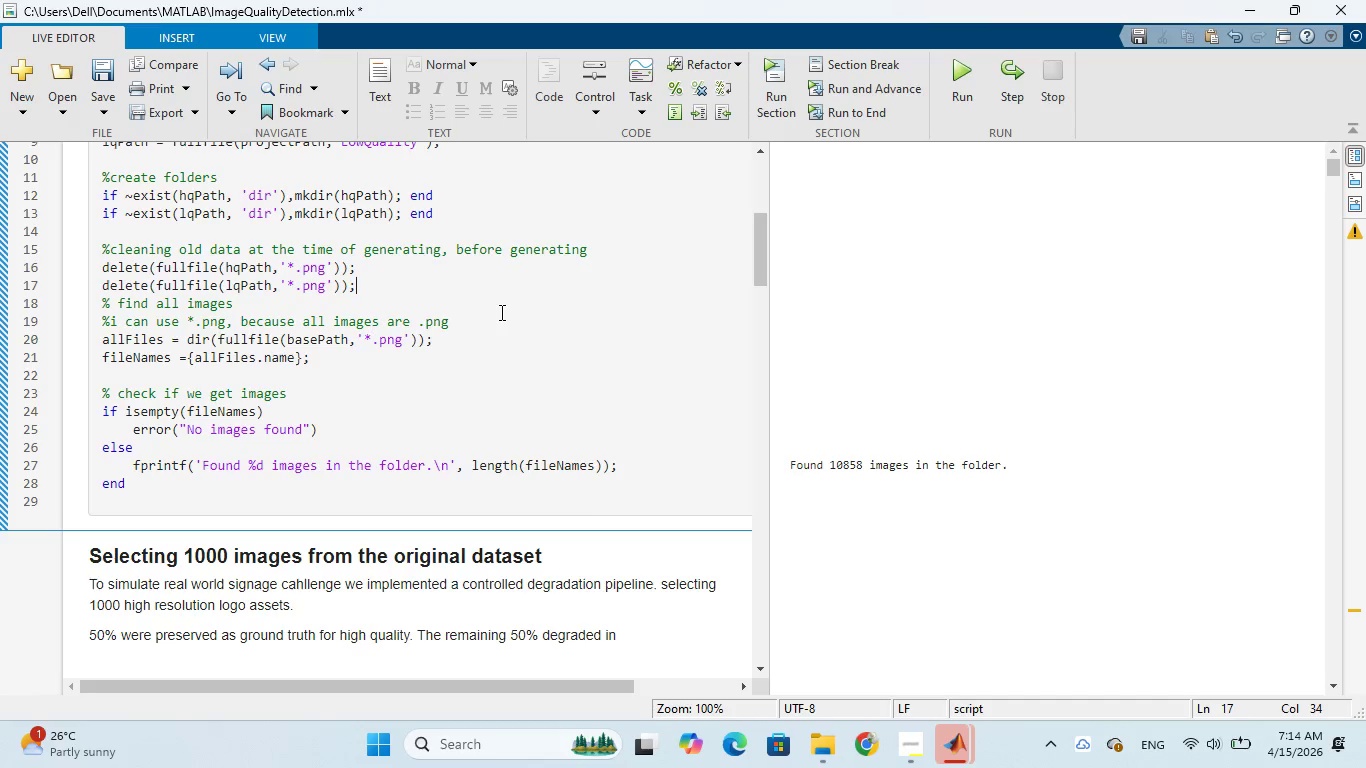 
wait(17.44)
 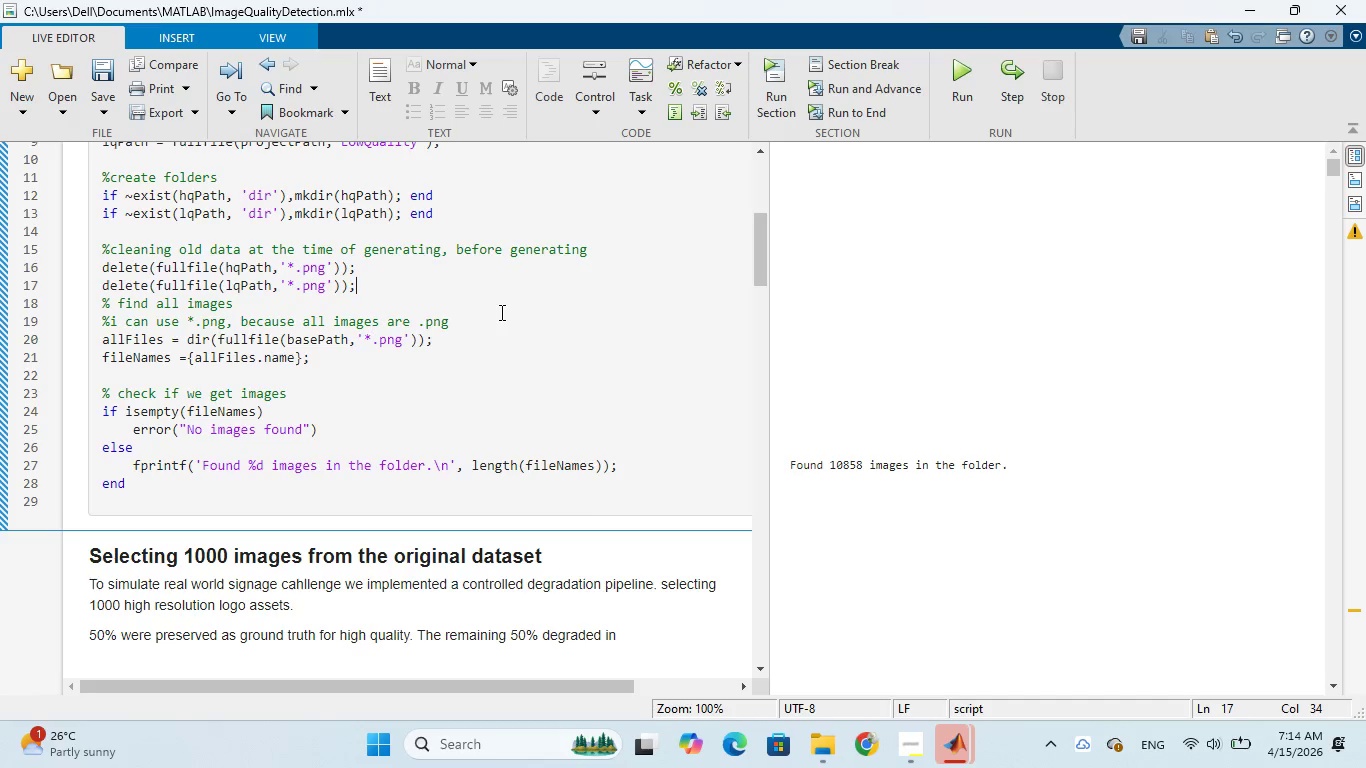 
left_click([356, 299])
 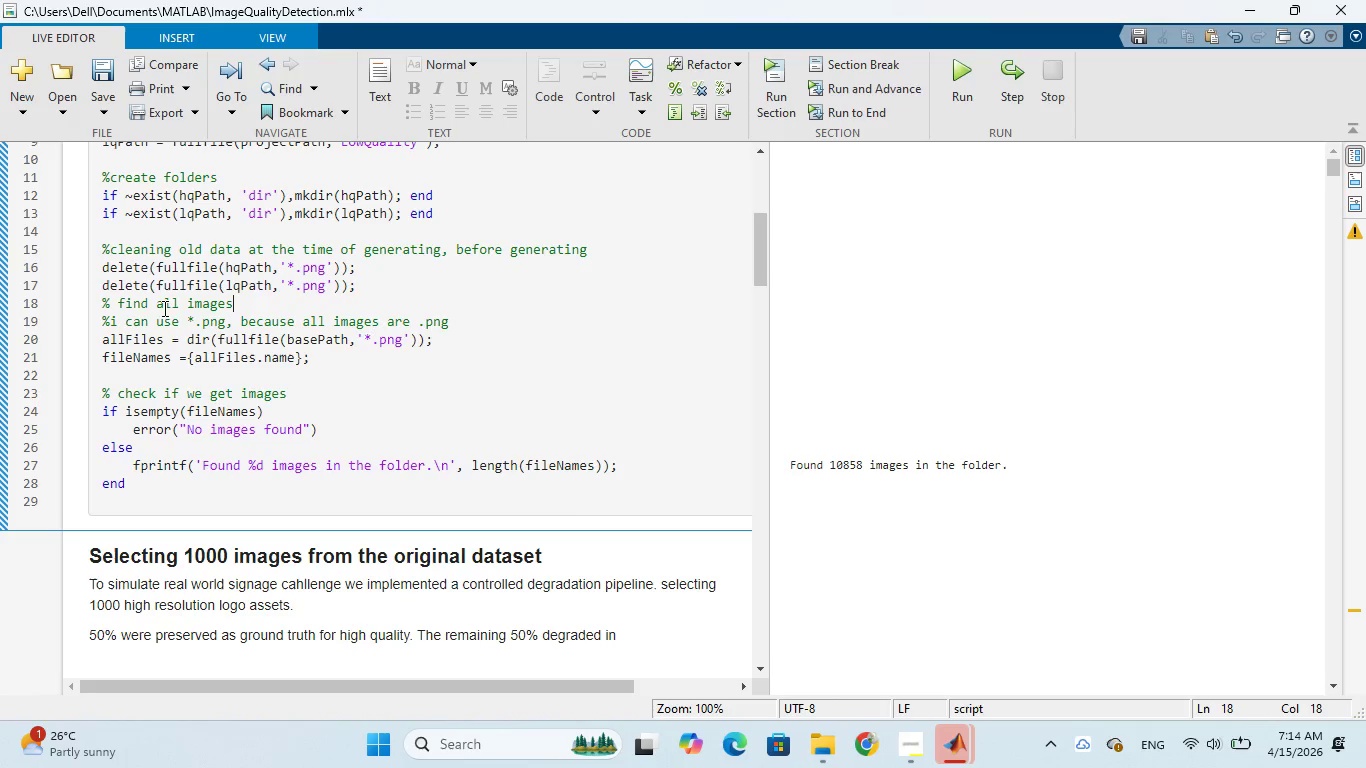 
left_click([113, 300])
 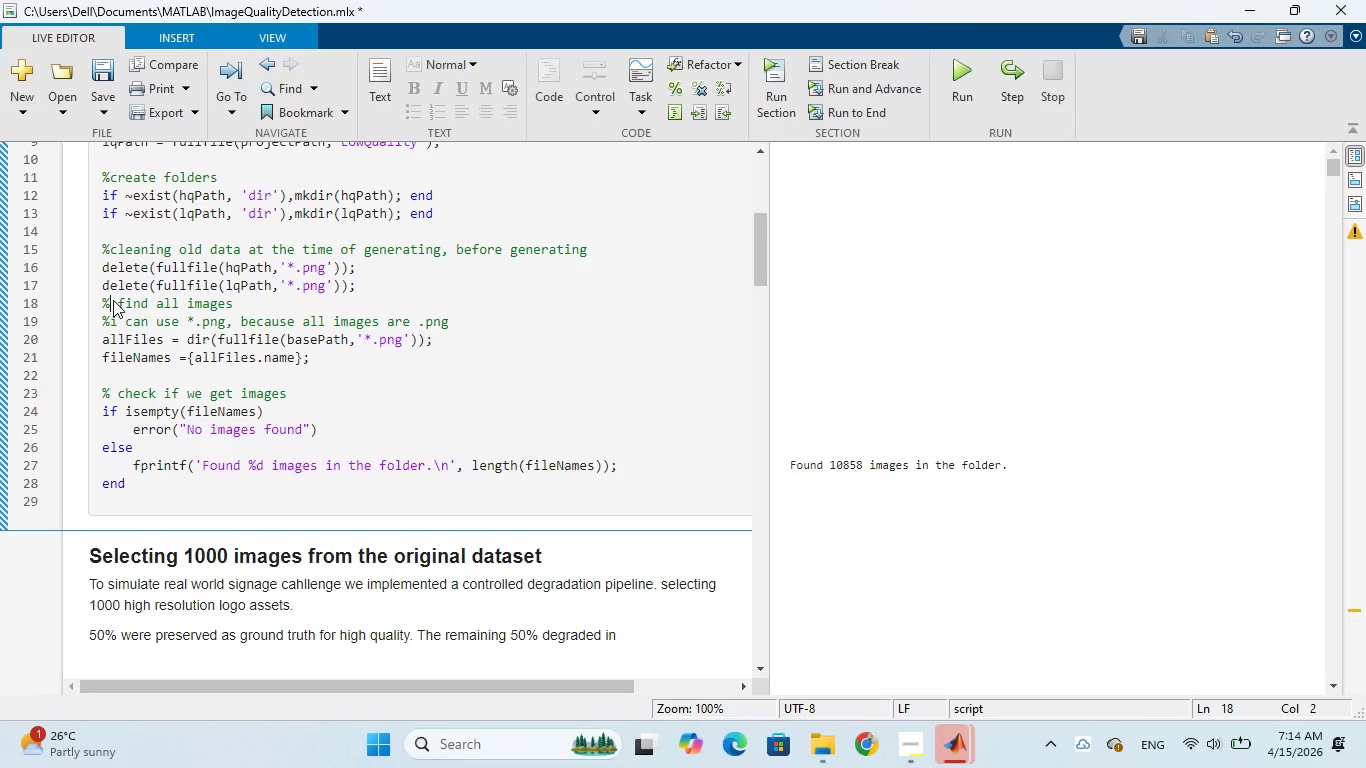 
key(Shift+5)
 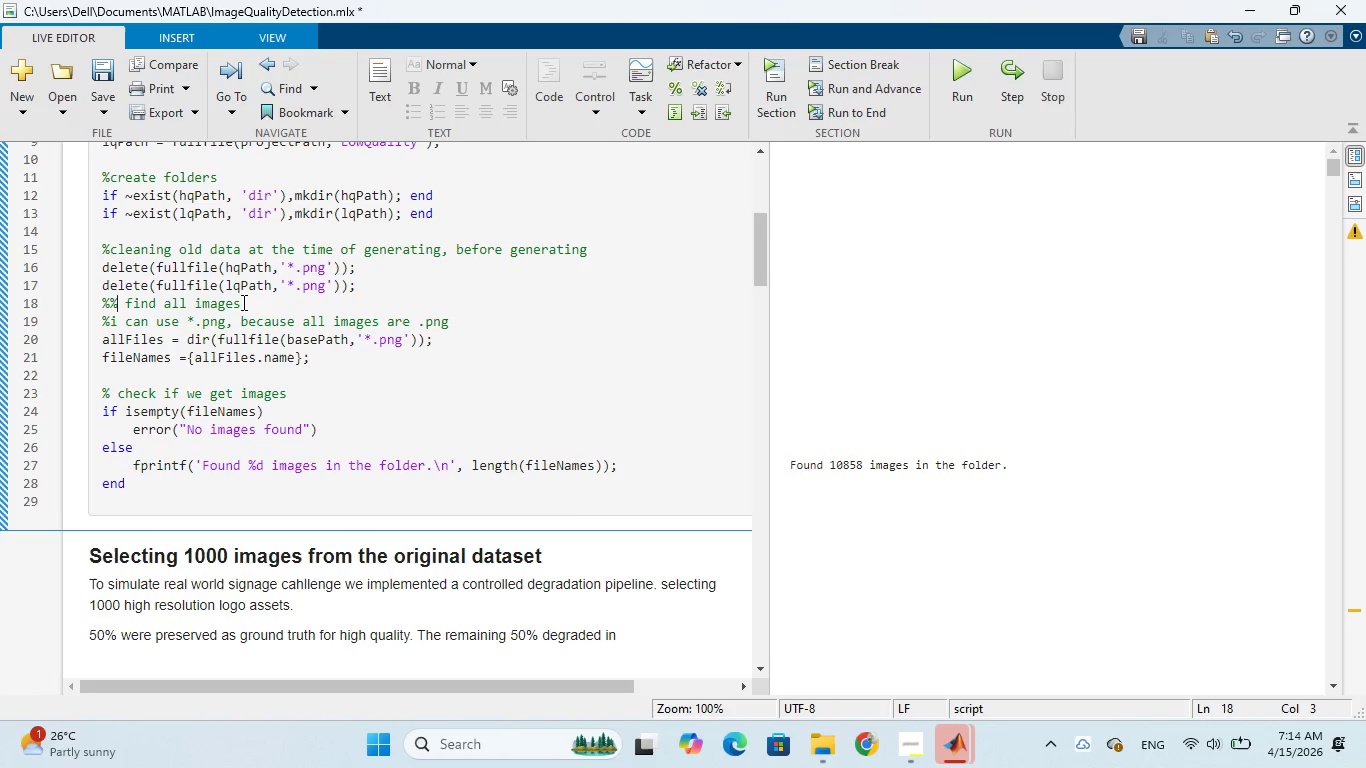 
left_click([359, 289])
 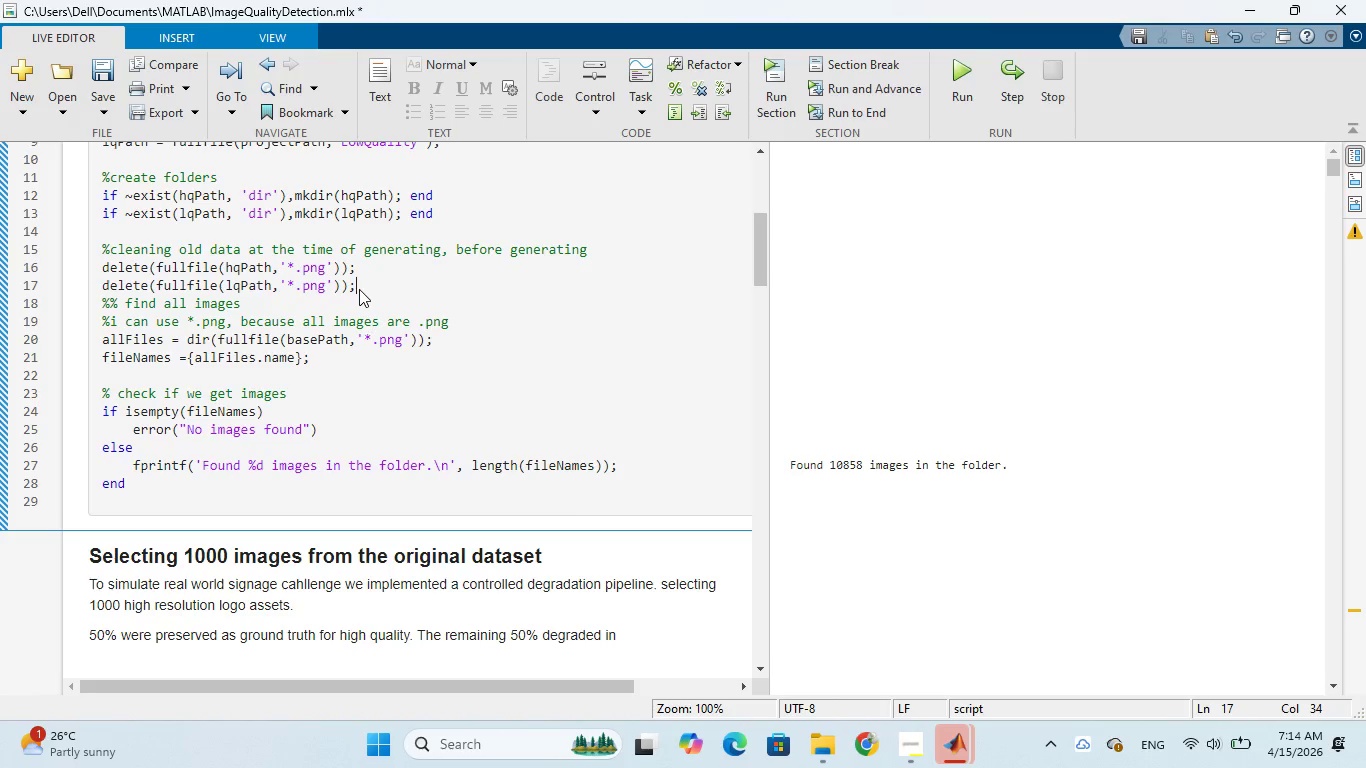 
key(Enter)
 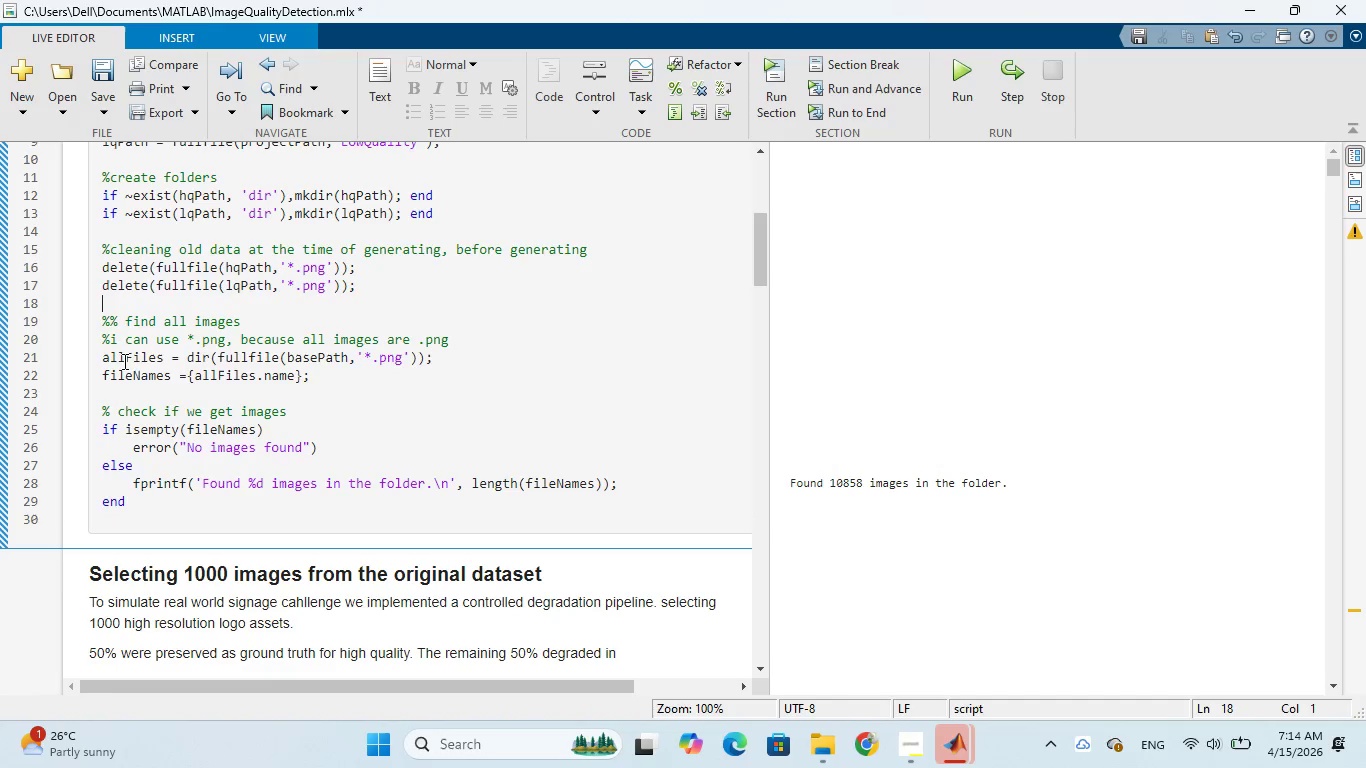 
wait(7.11)
 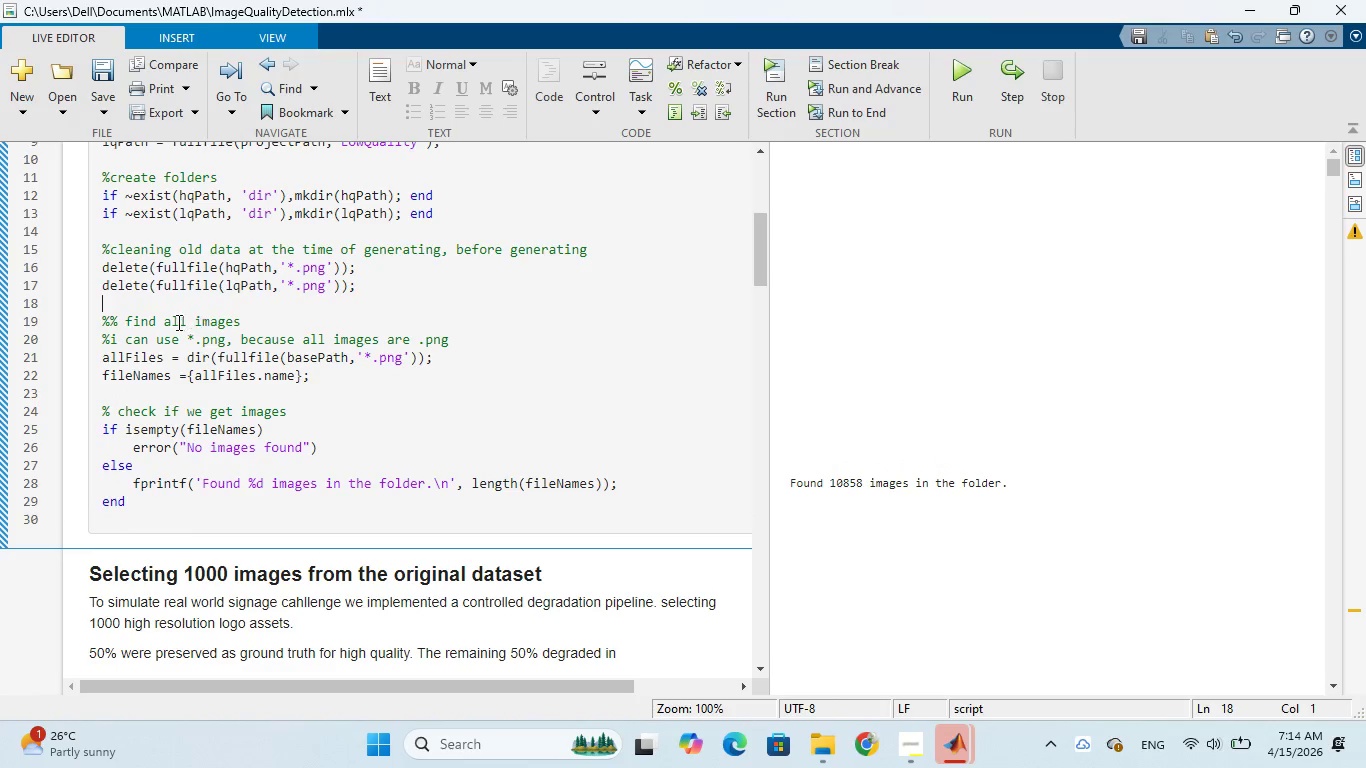 
left_click_drag(start_coordinate=[100, 320], to_coordinate=[162, 532])
 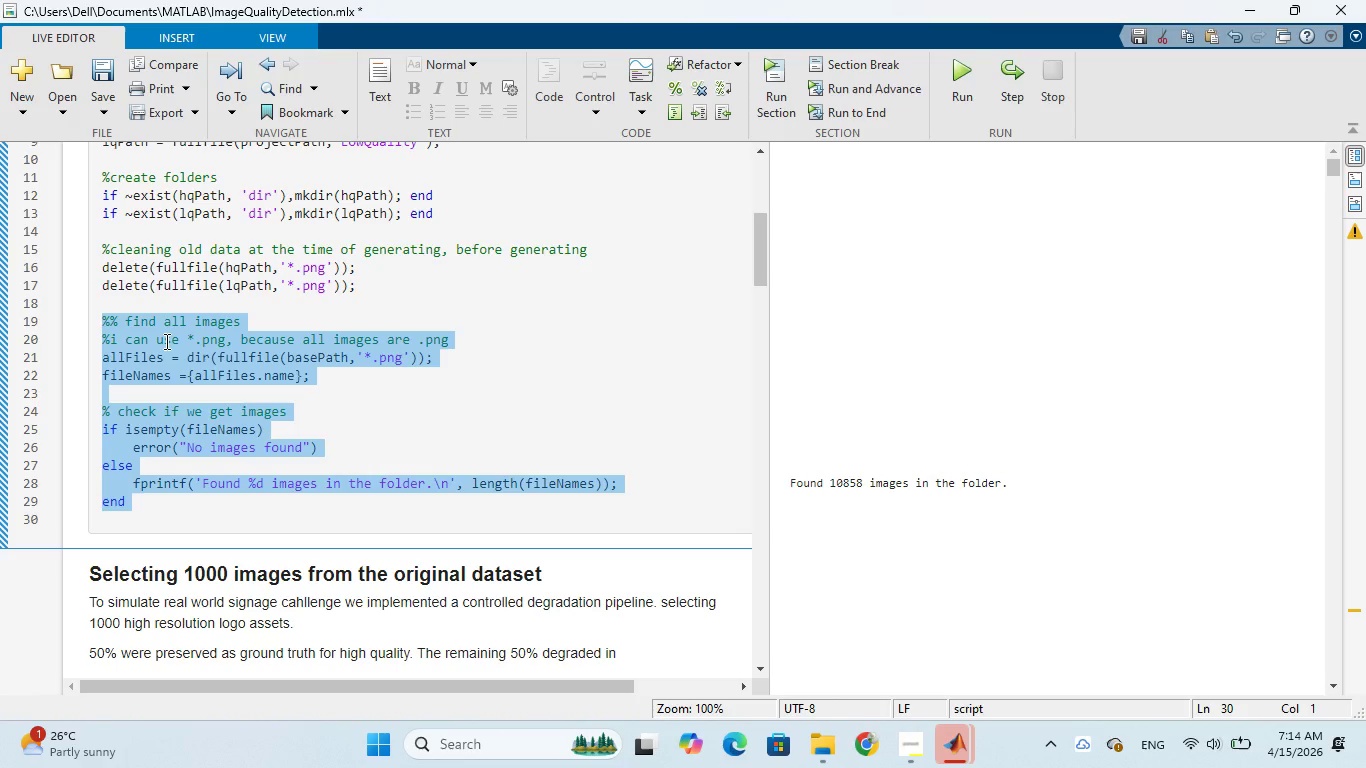 
right_click([165, 341])
 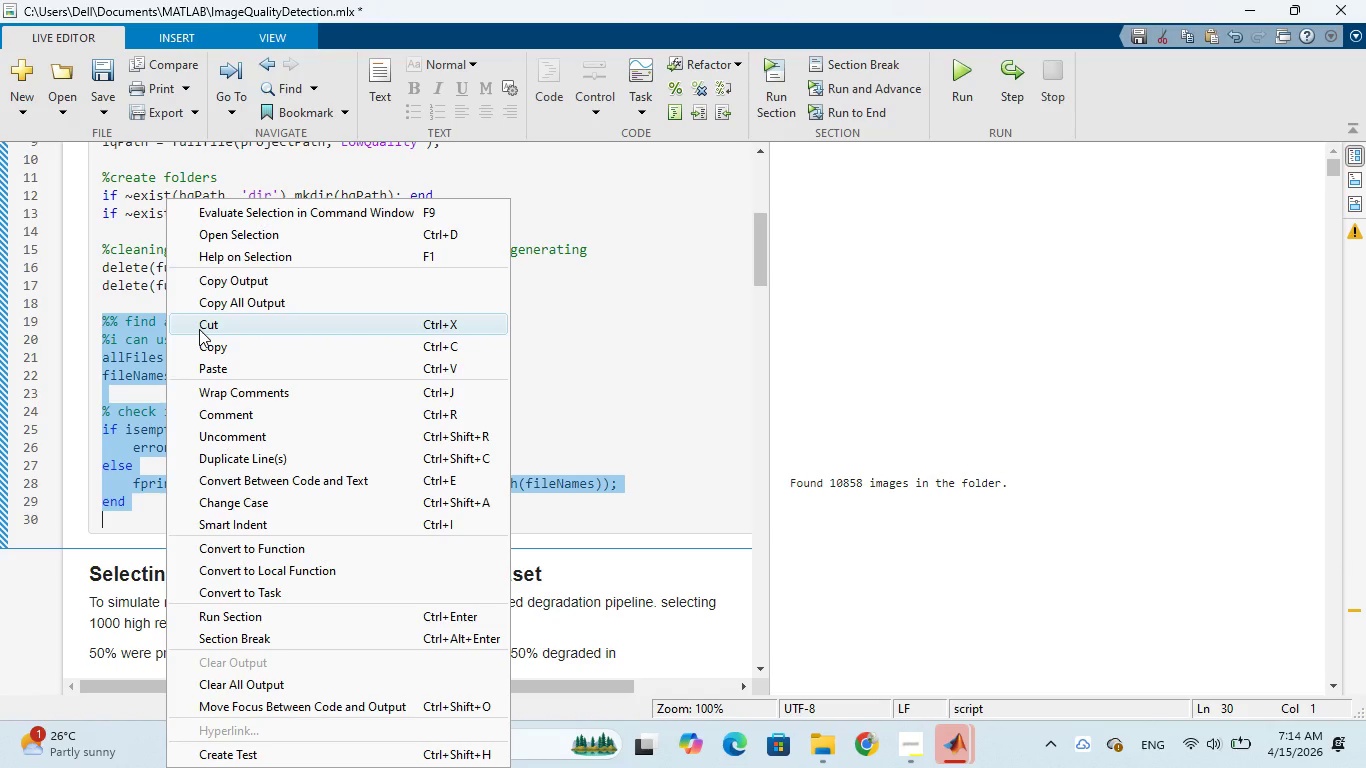 
left_click([199, 329])
 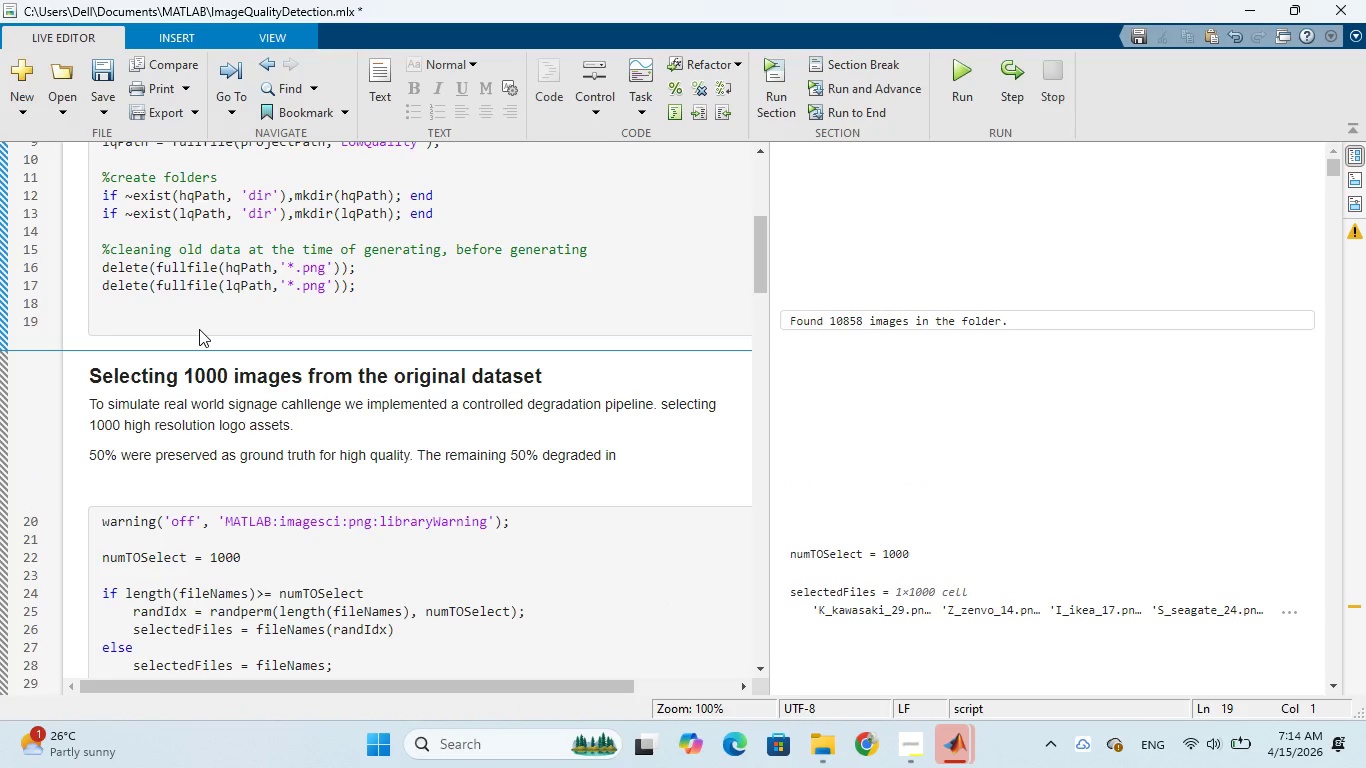 
wait(6.28)
 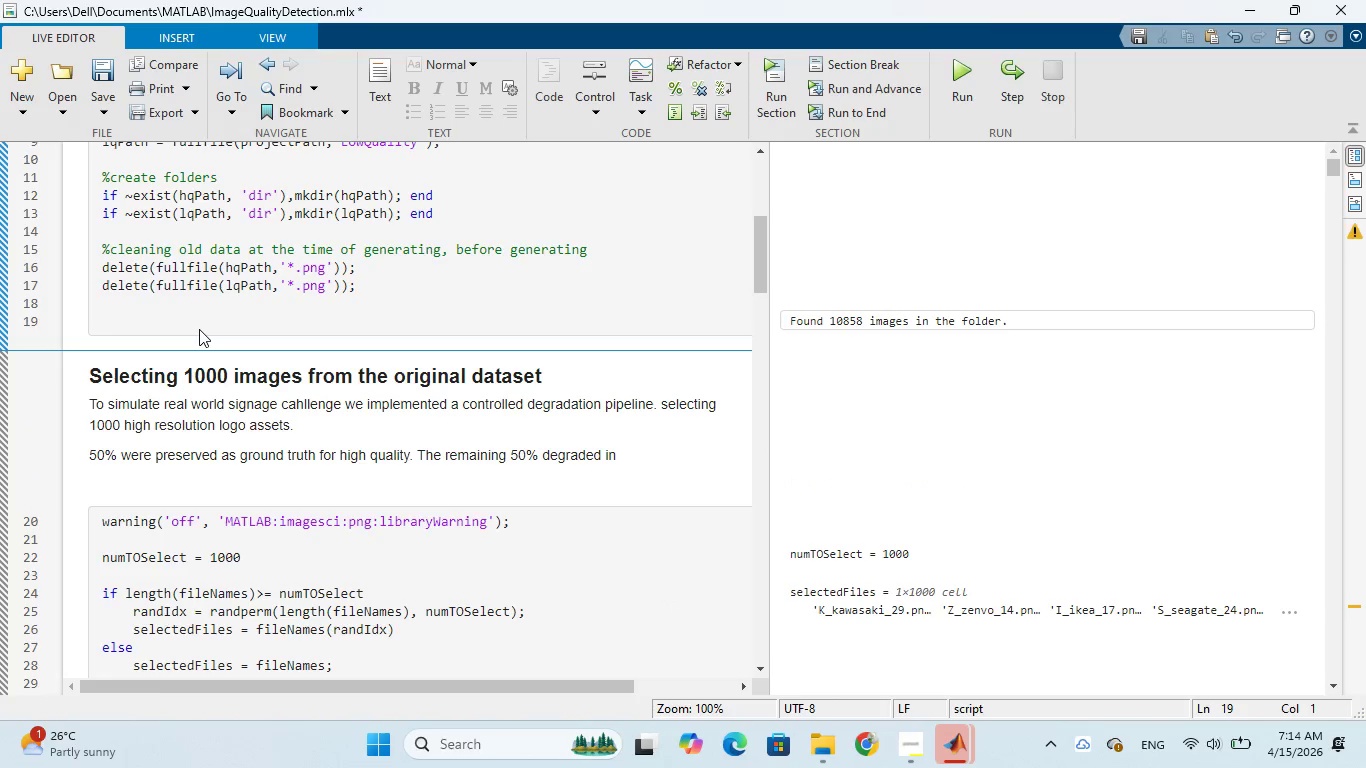 
type(%%)
 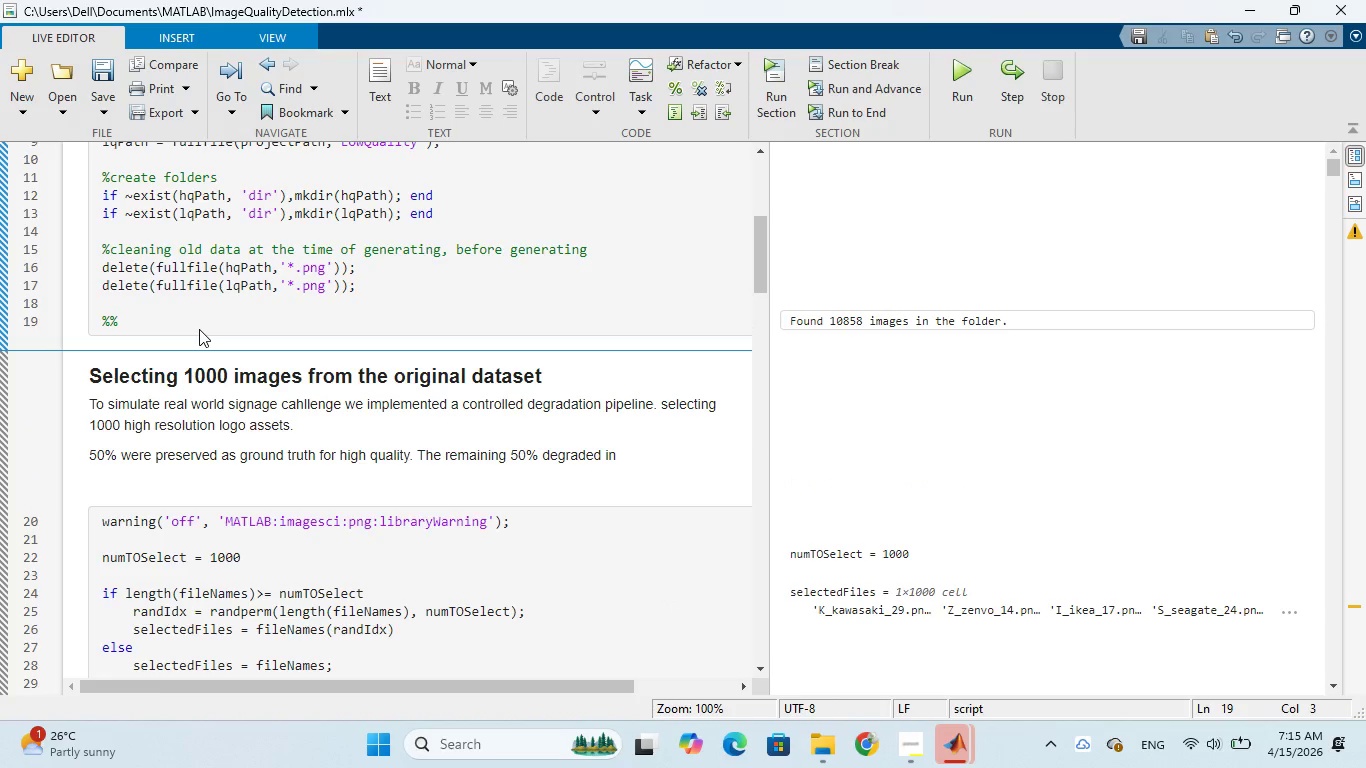 
key(Enter)
 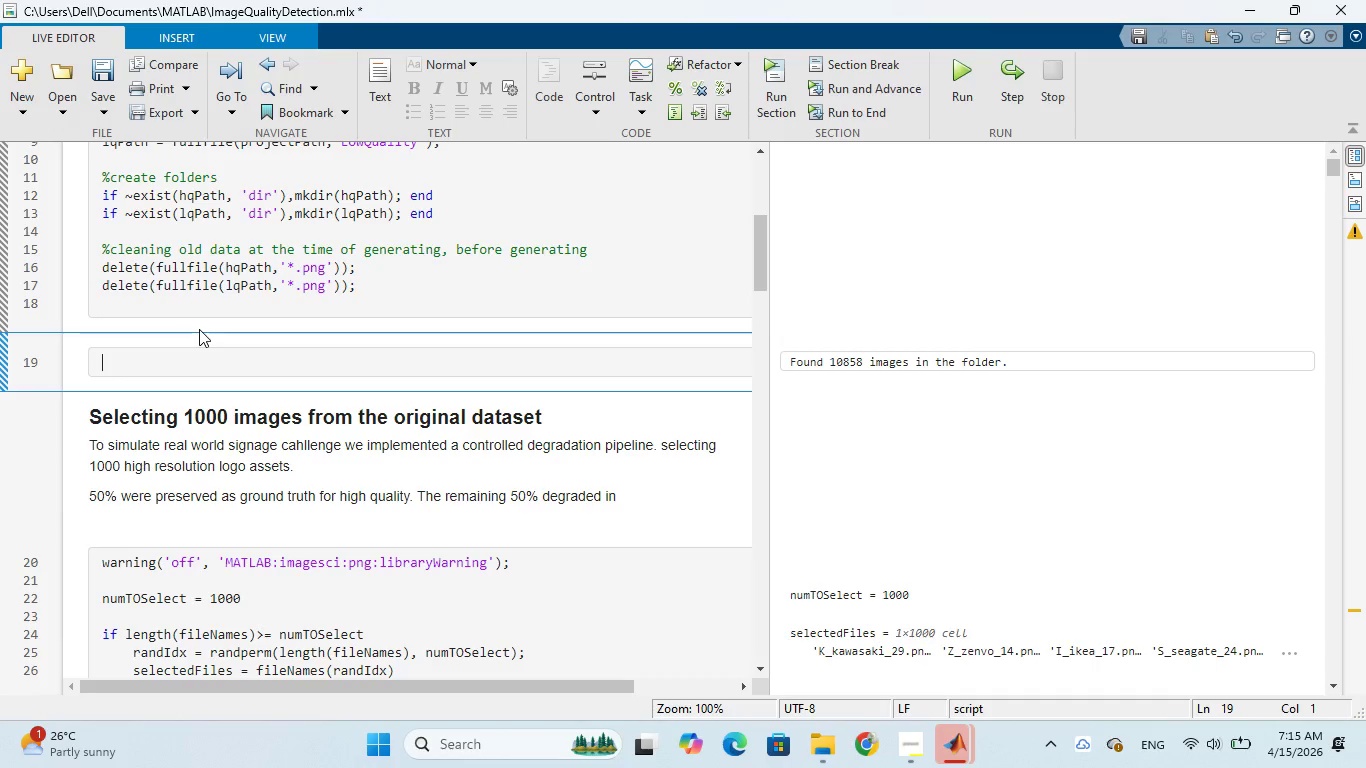 
key(Control+V)
 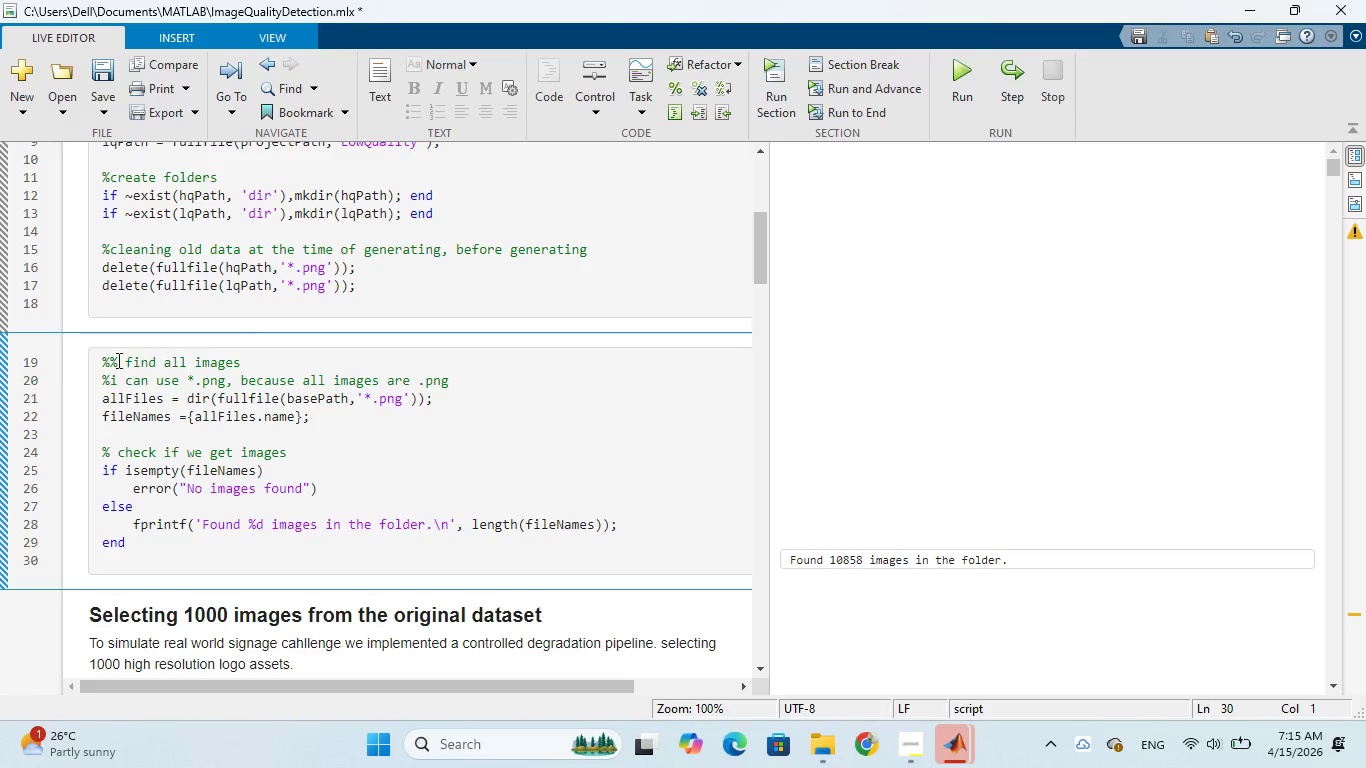 
left_click([116, 362])
 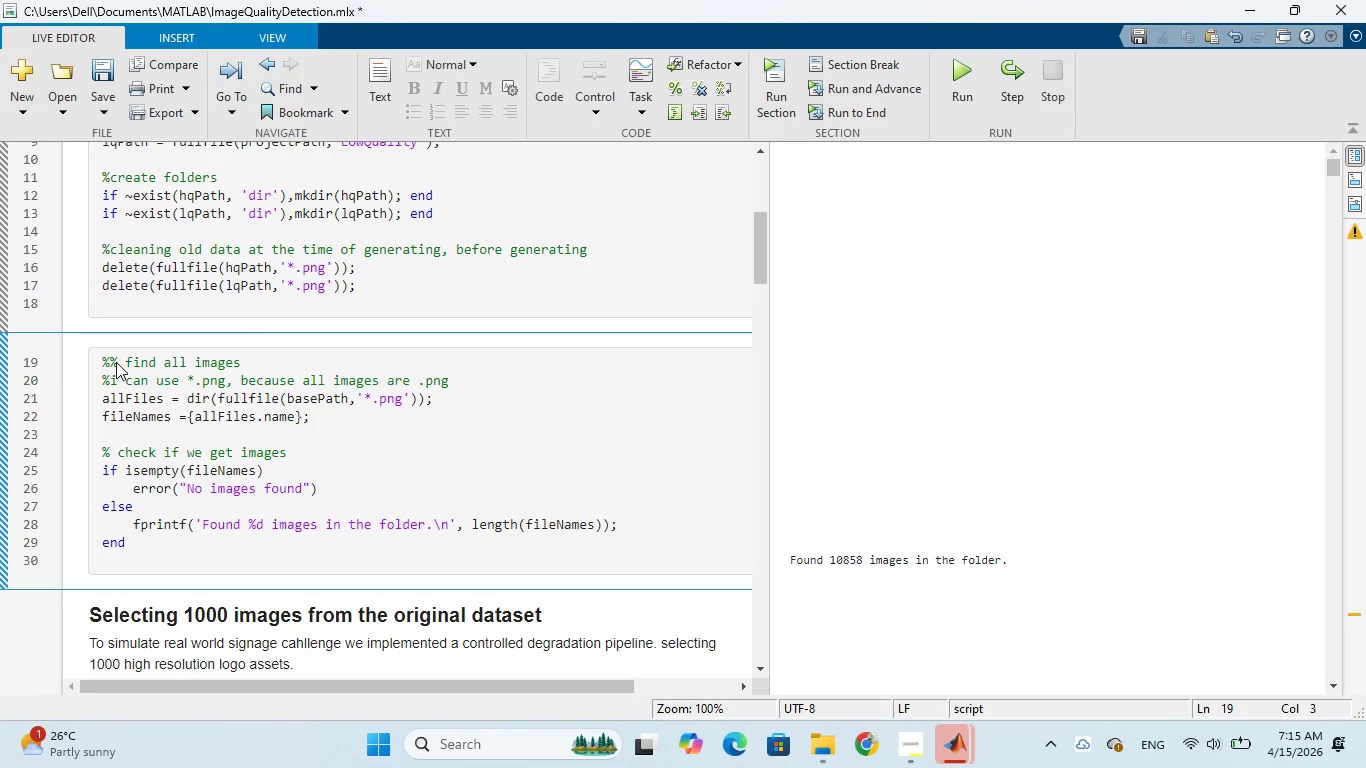 
key(Backspace)
 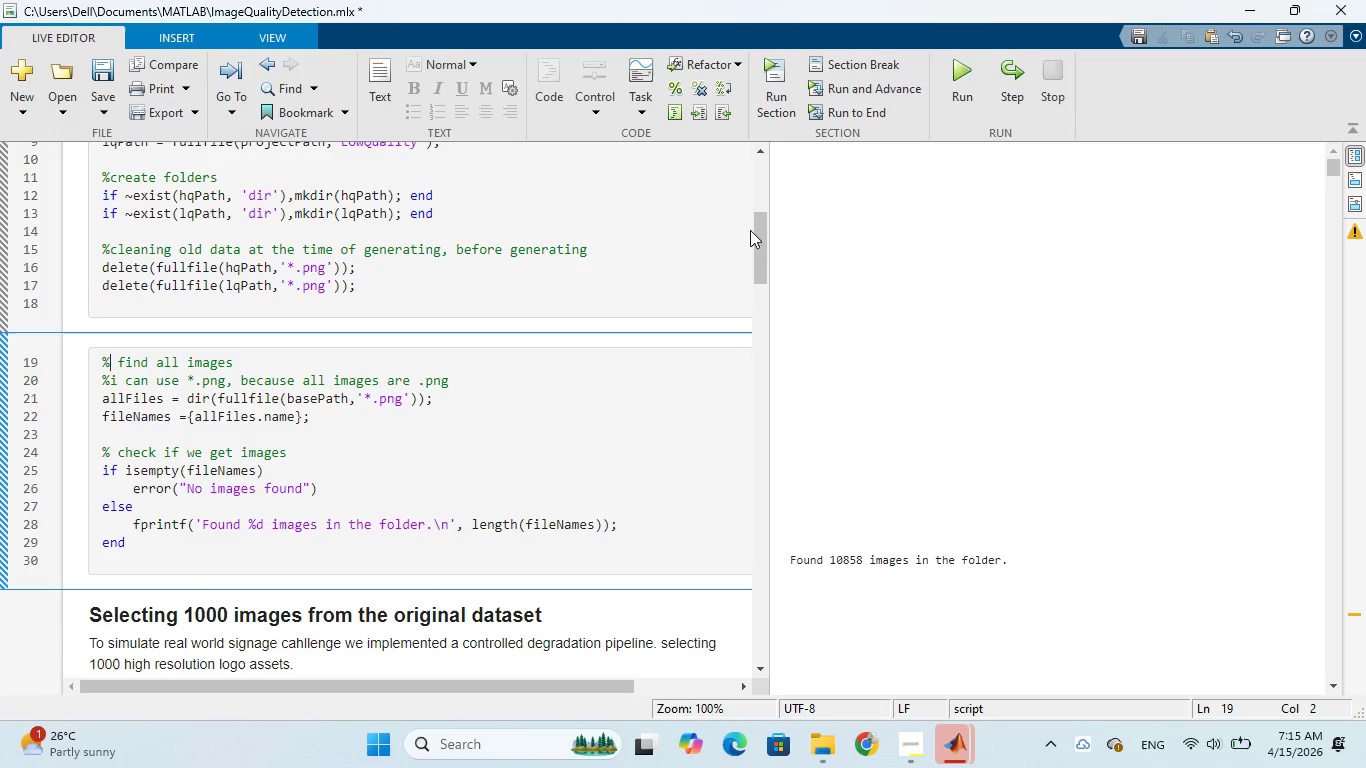 
wait(5.66)
 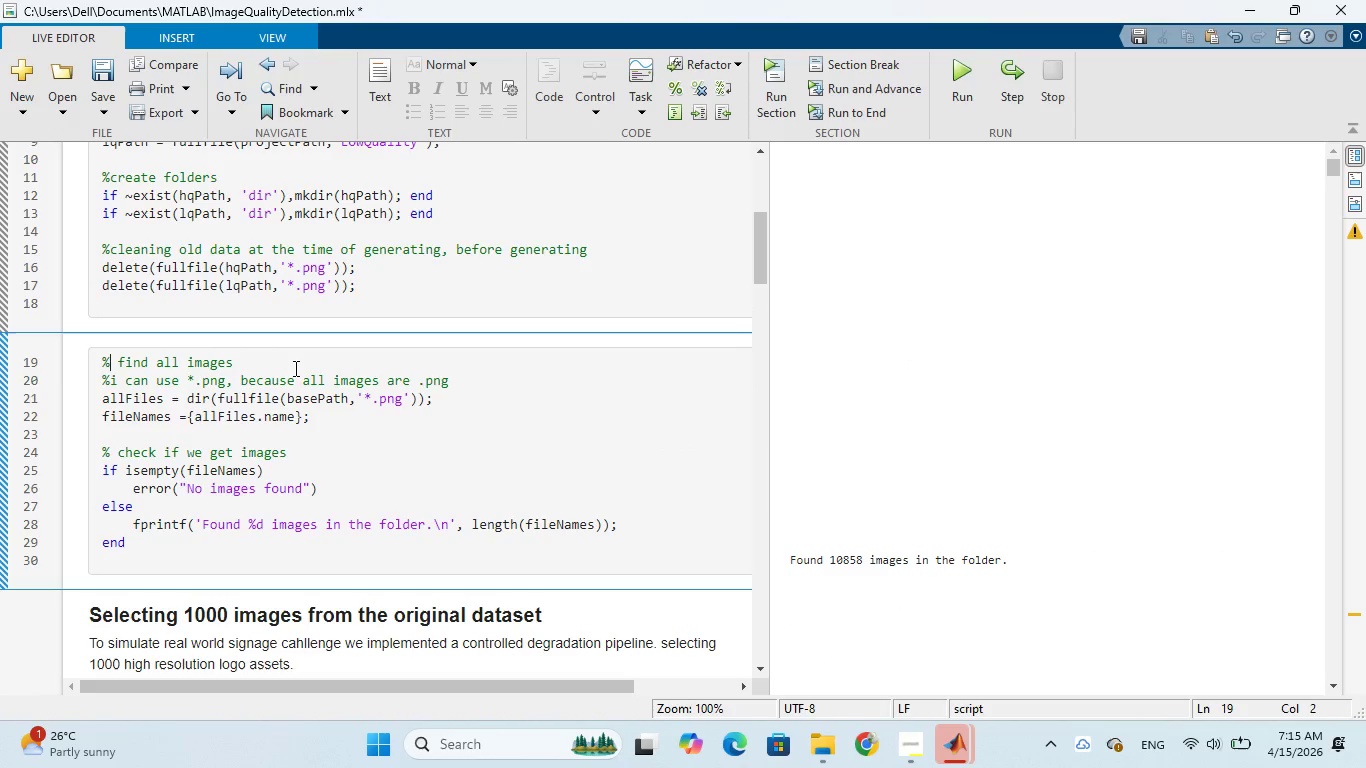 
left_click_drag(start_coordinate=[761, 241], to_coordinate=[758, 100])
 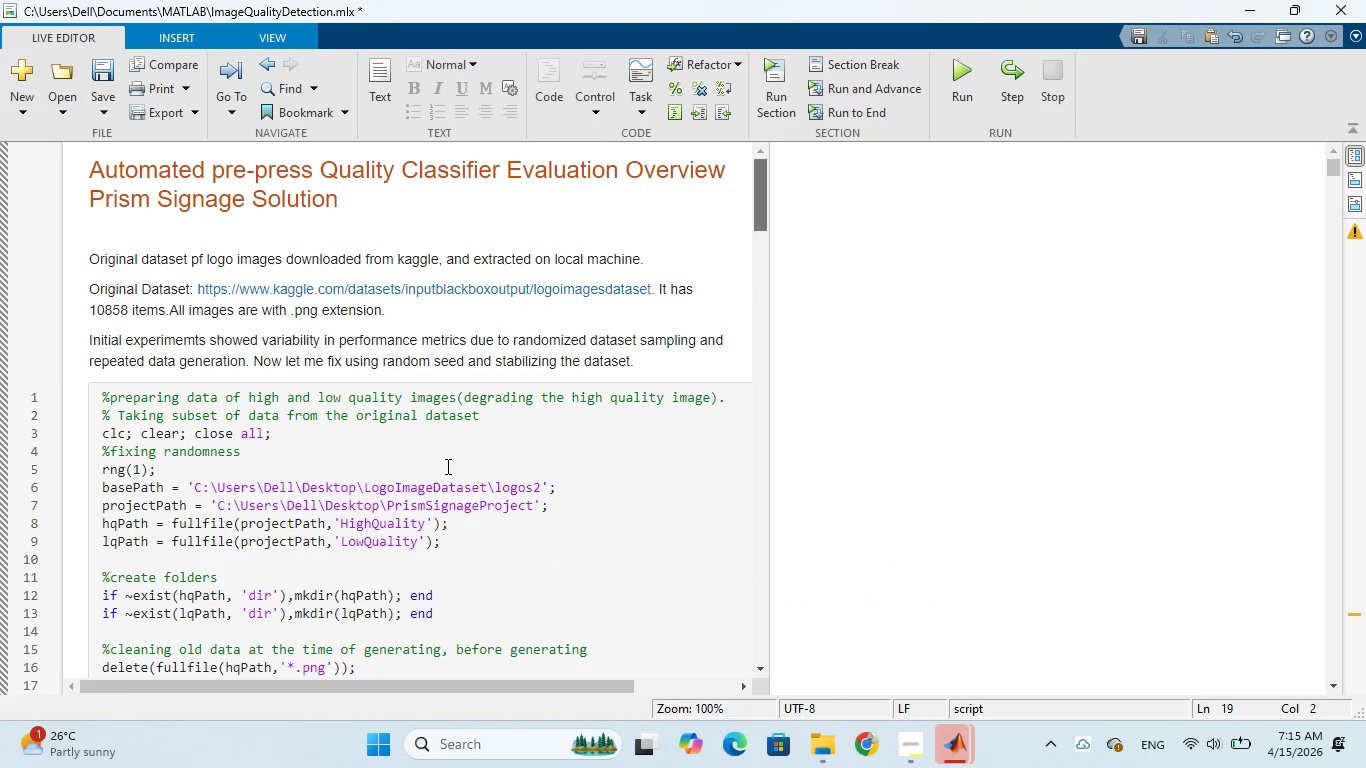 
left_click([425, 474])
 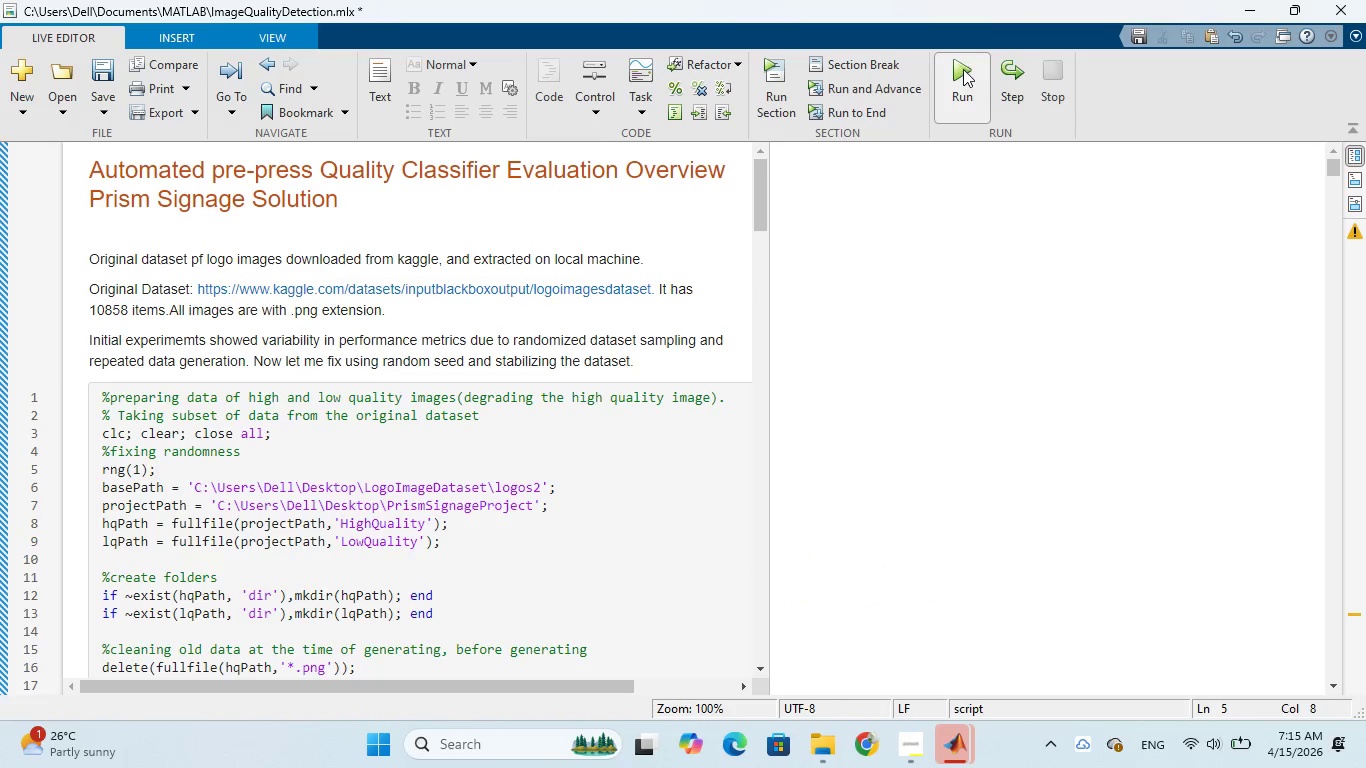 
left_click([962, 69])
 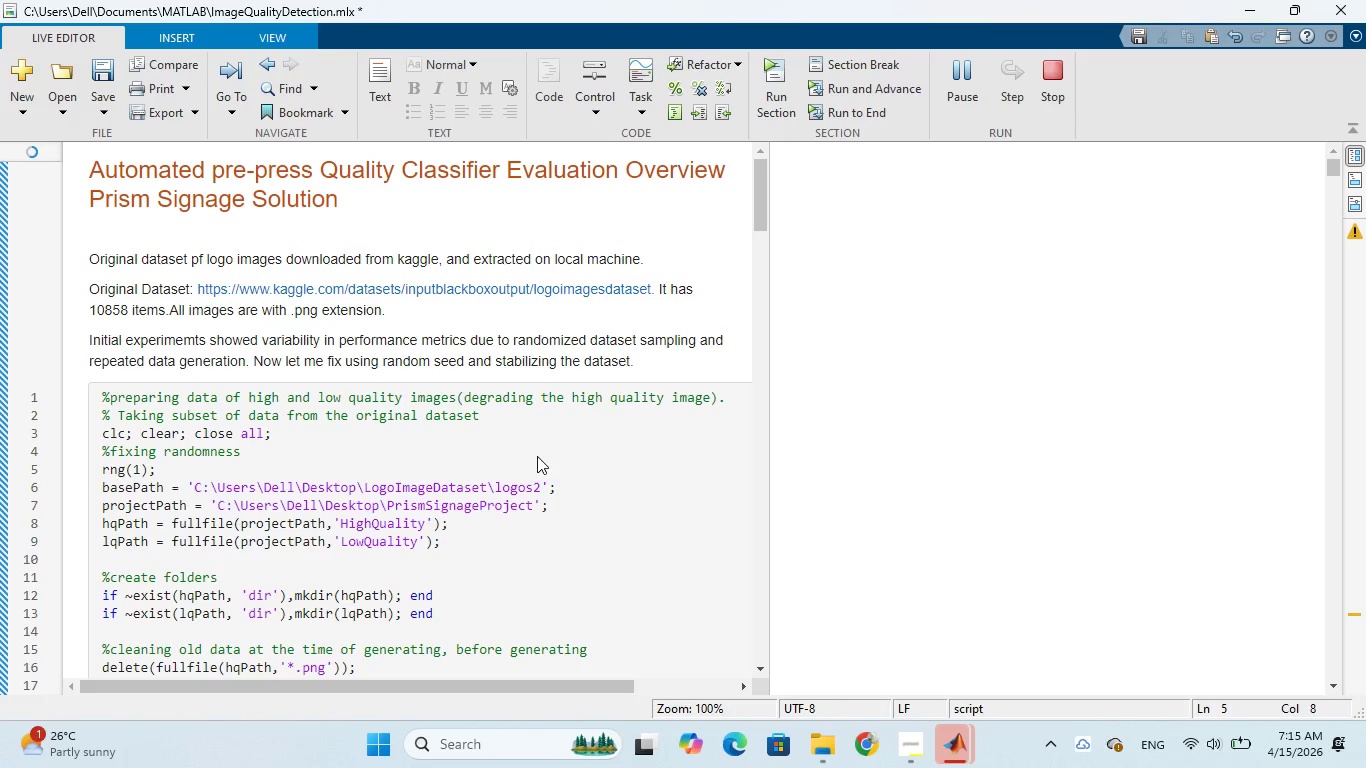 
wait(6.72)
 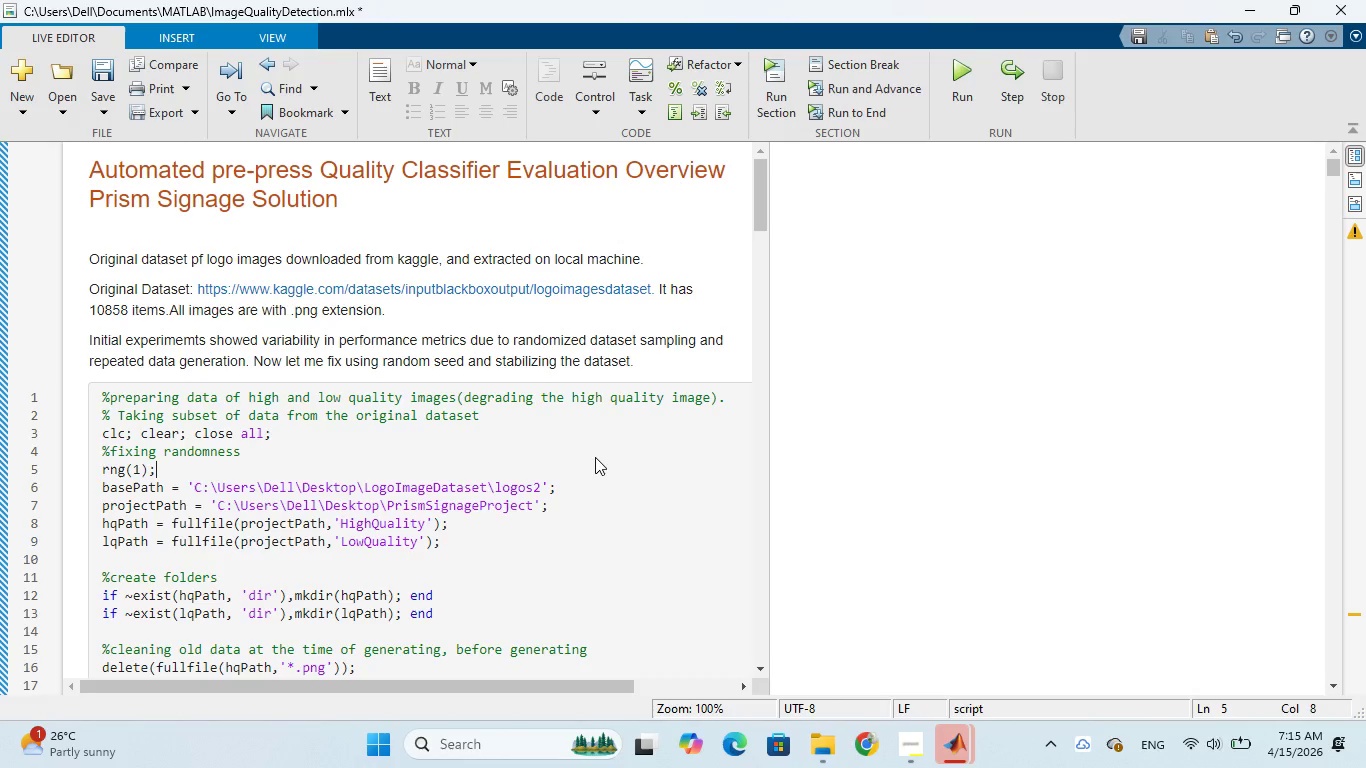 
scroll: coordinate [521, 448], scroll_direction: down, amount: 2.0
 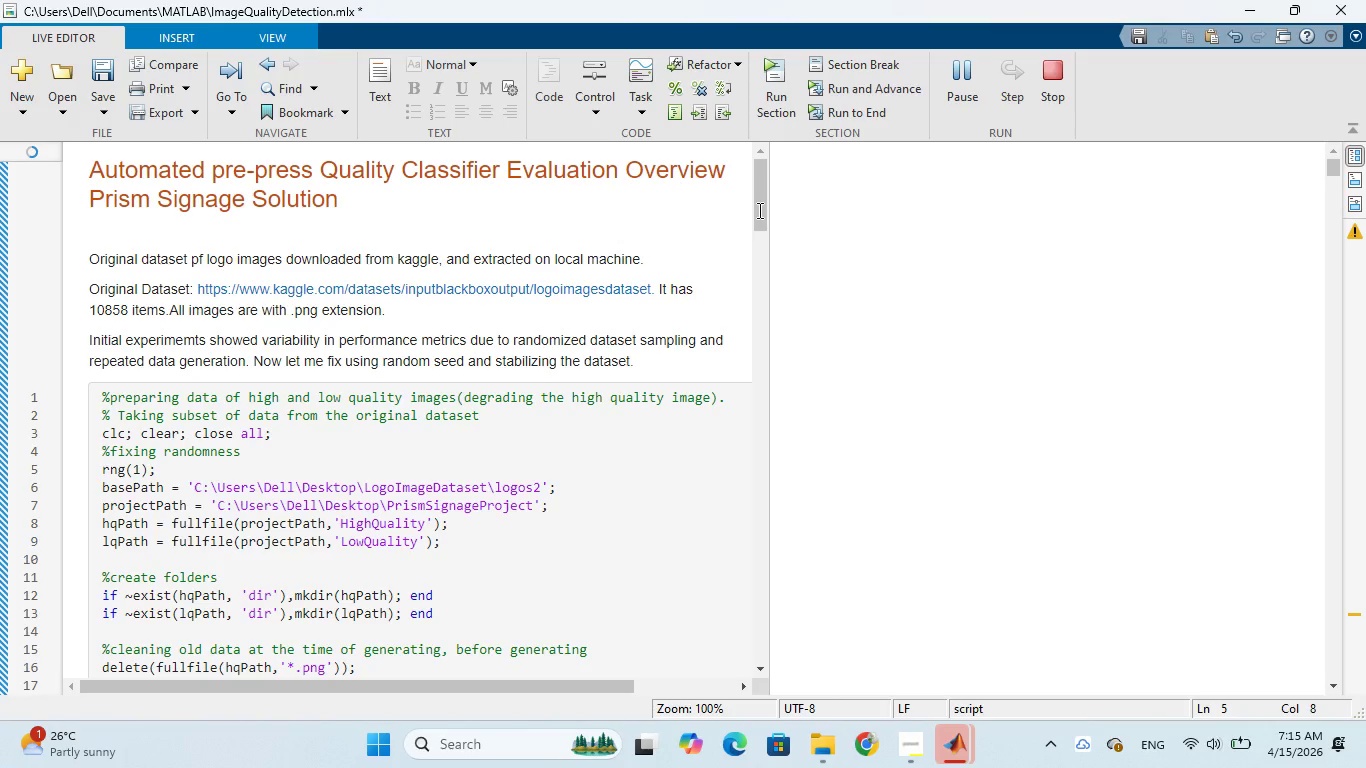 
wait(10.31)
 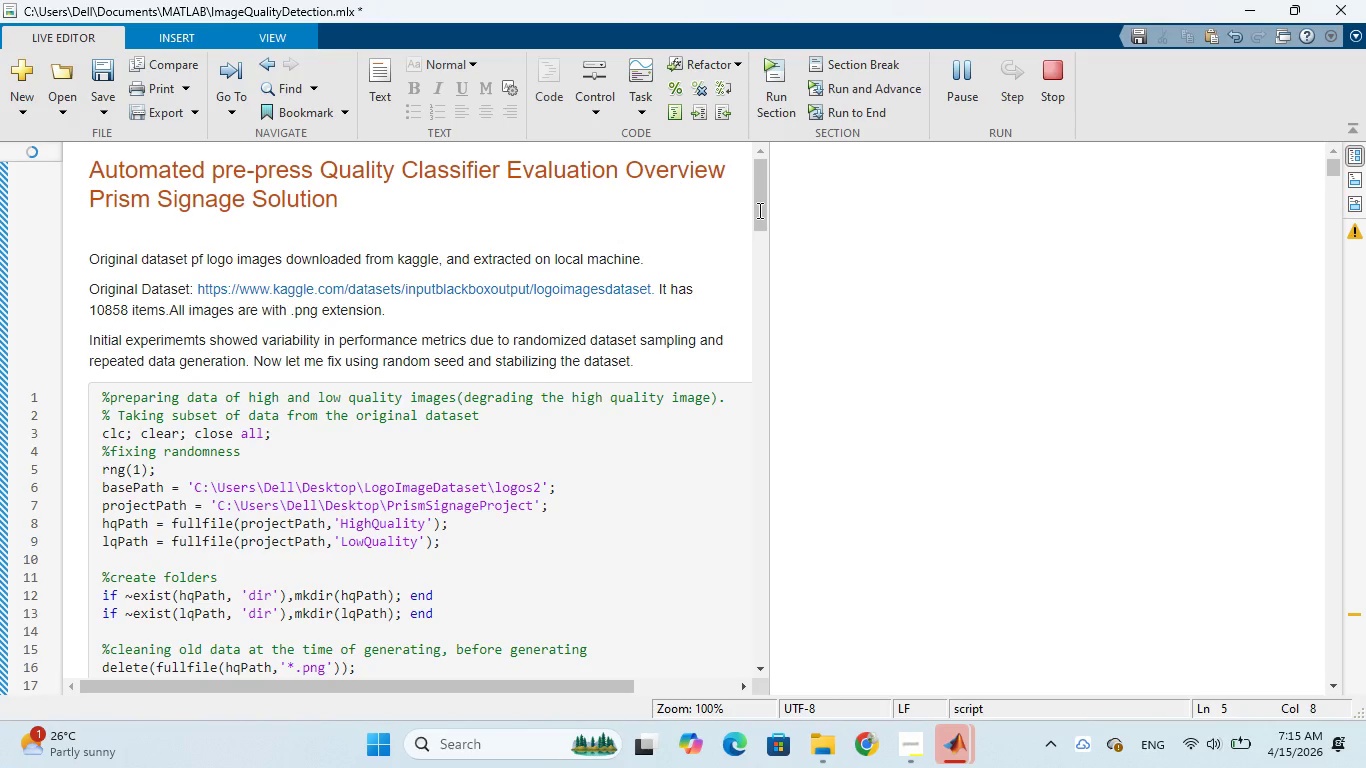 
scroll: coordinate [534, 512], scroll_direction: down, amount: 2.0
 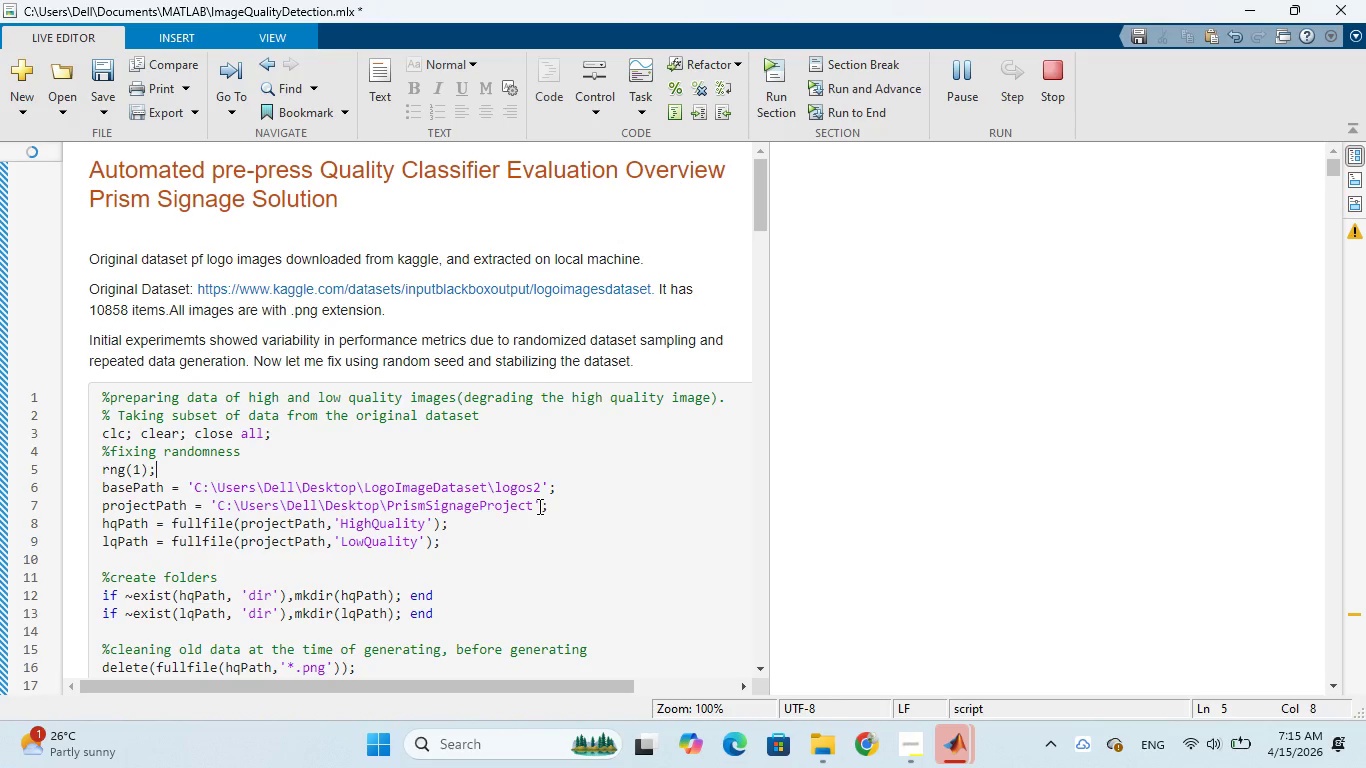 
wait(8.86)
 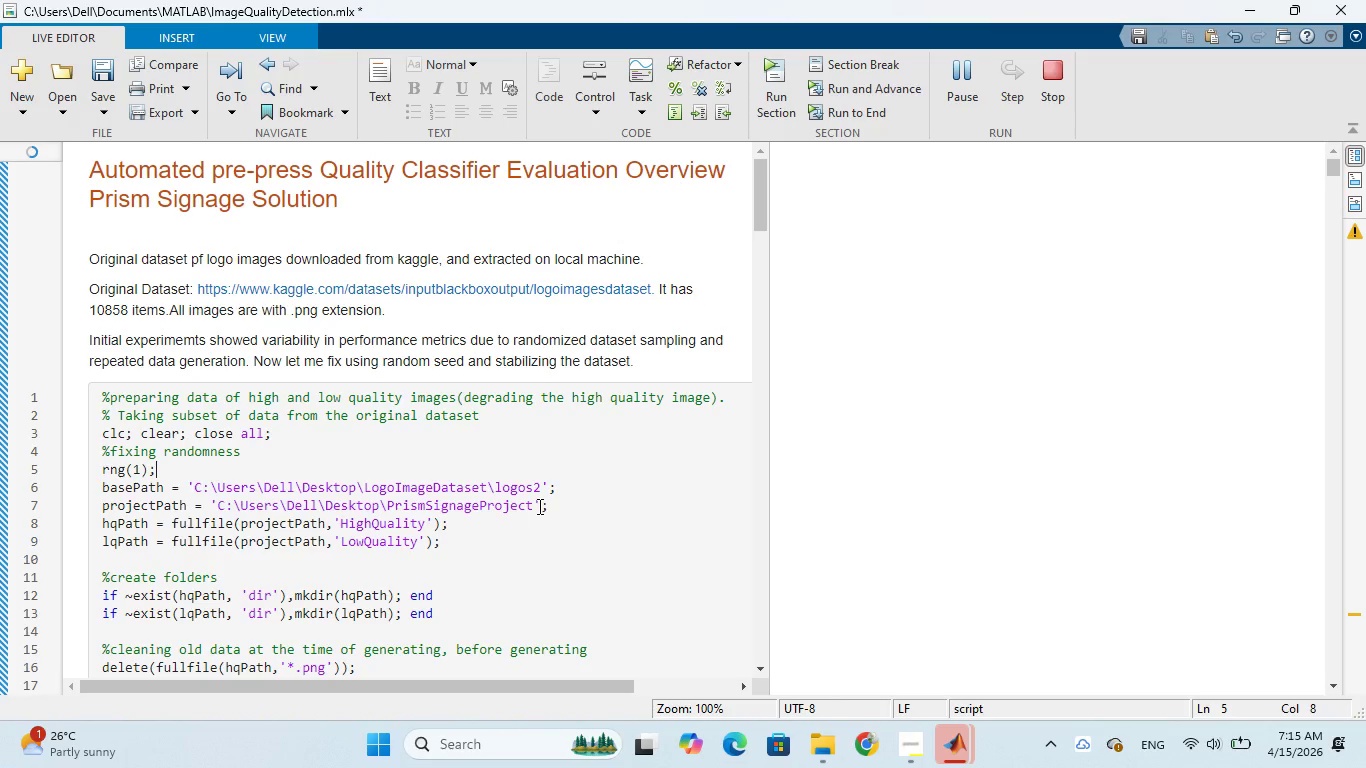 
left_click([393, 419])
 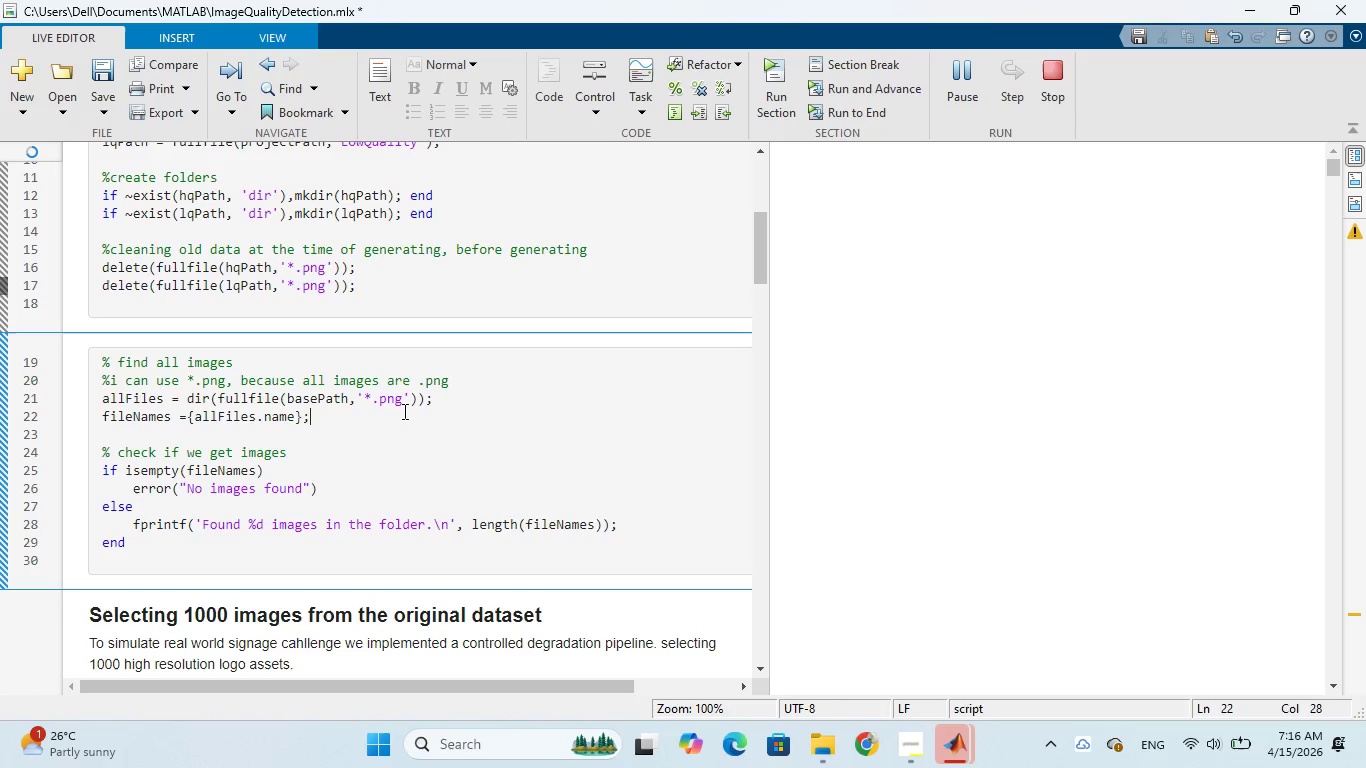 
wait(25.48)
 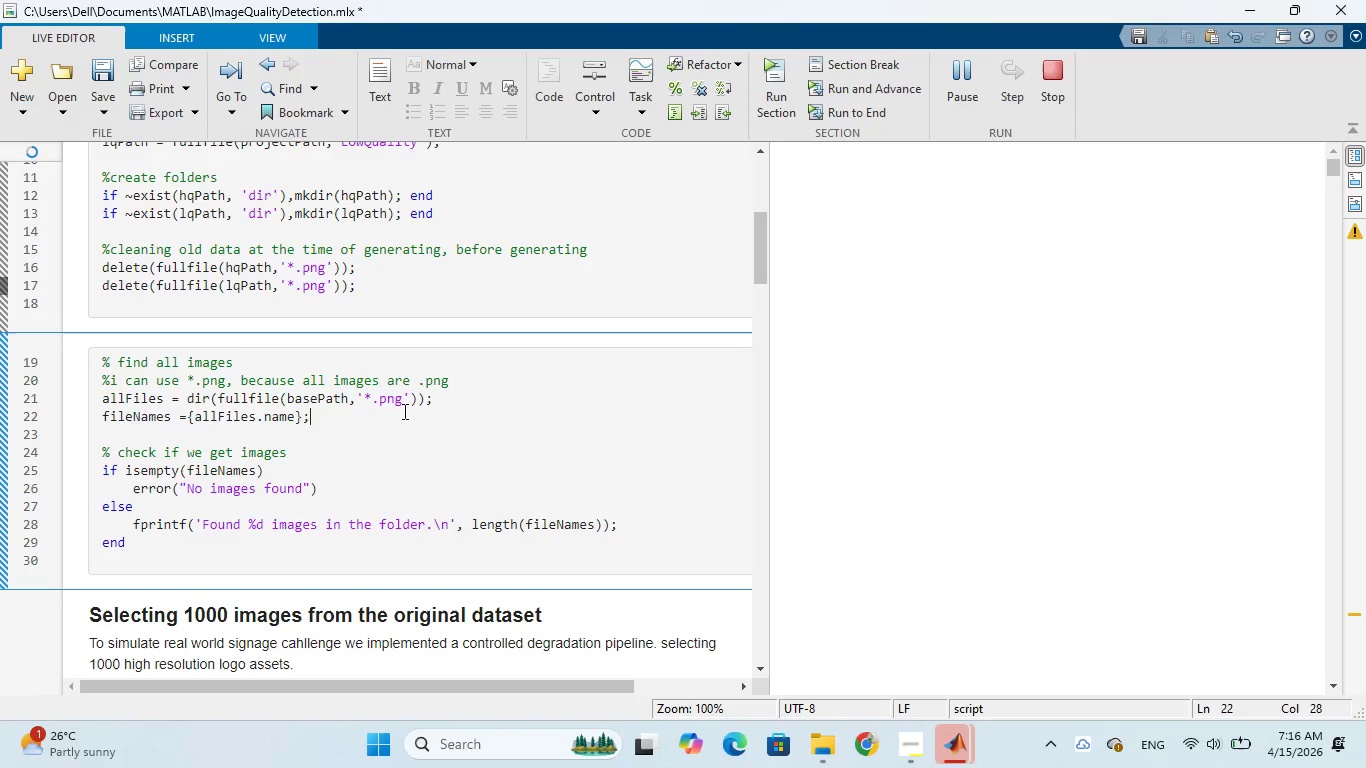 
left_click([337, 492])
 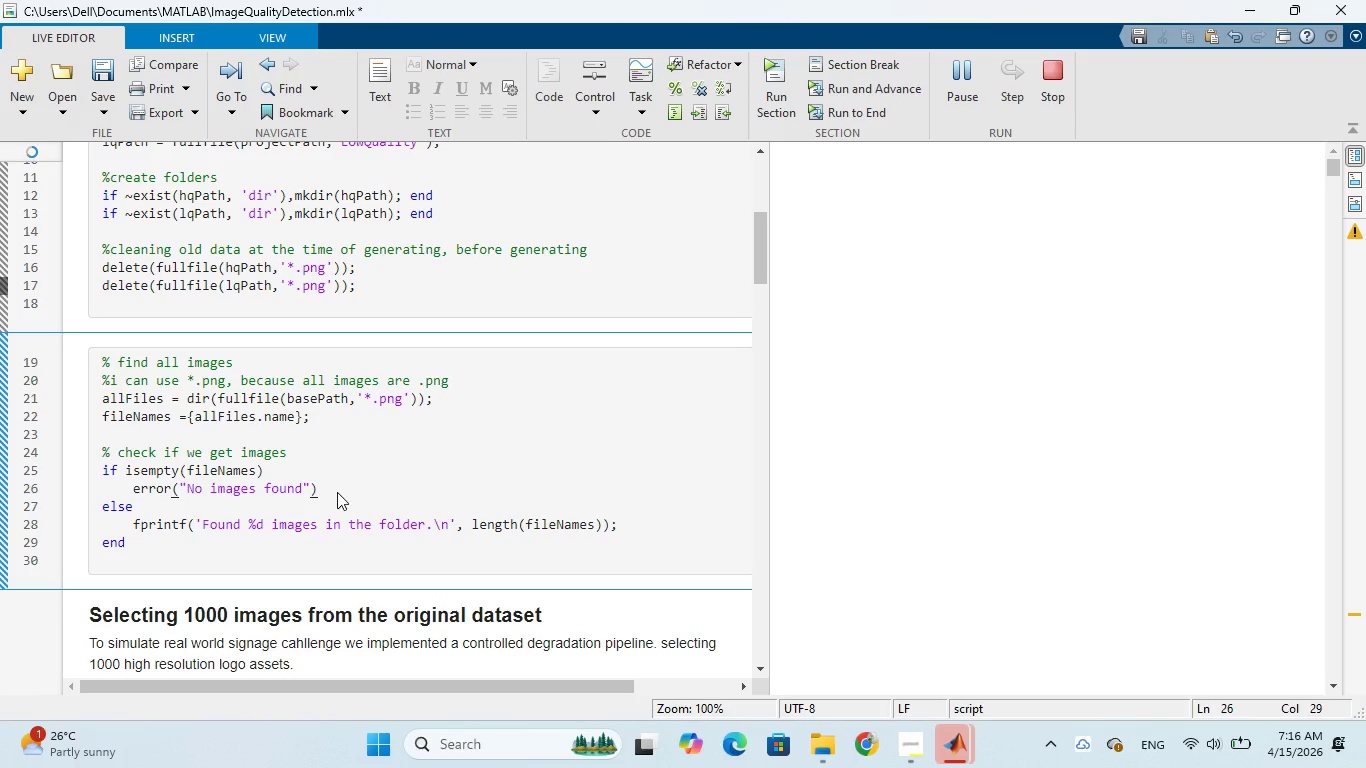 
key(Semicolon)
 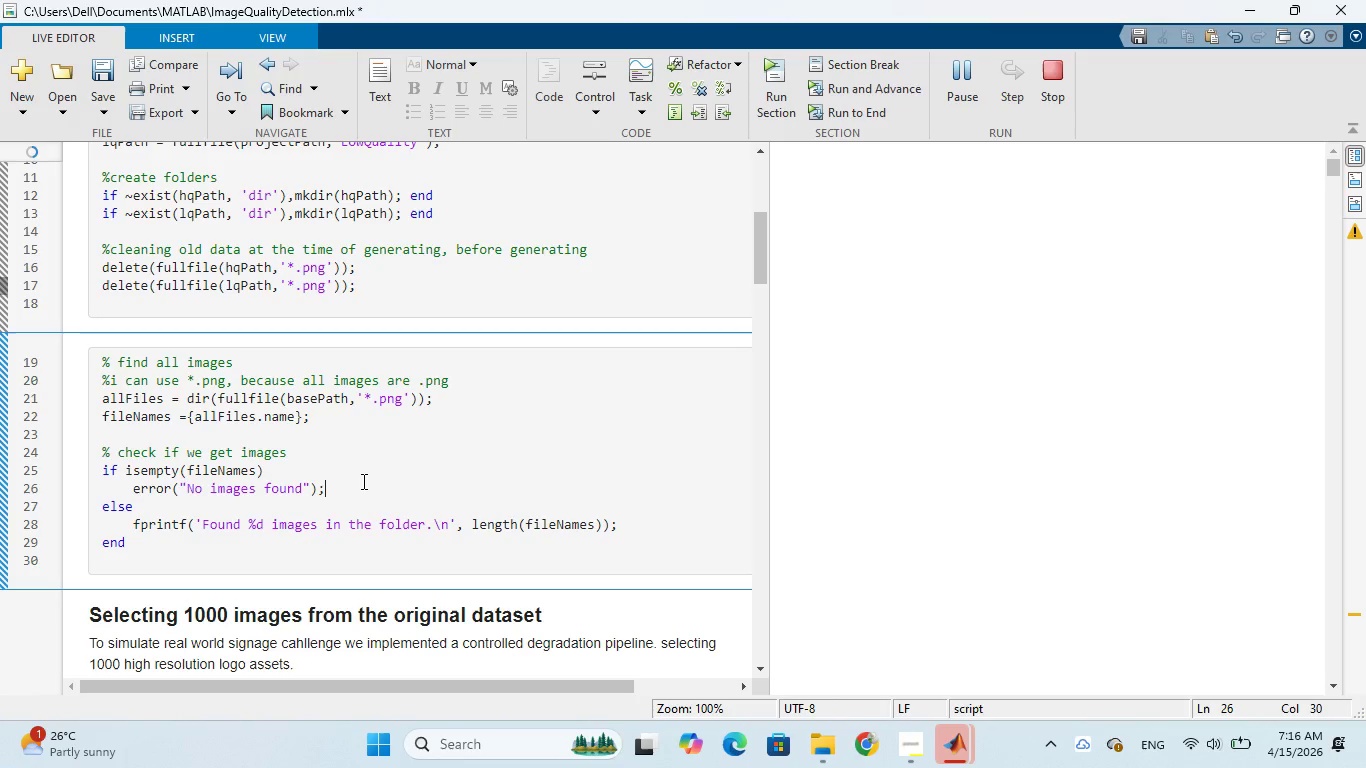 
wait(26.66)
 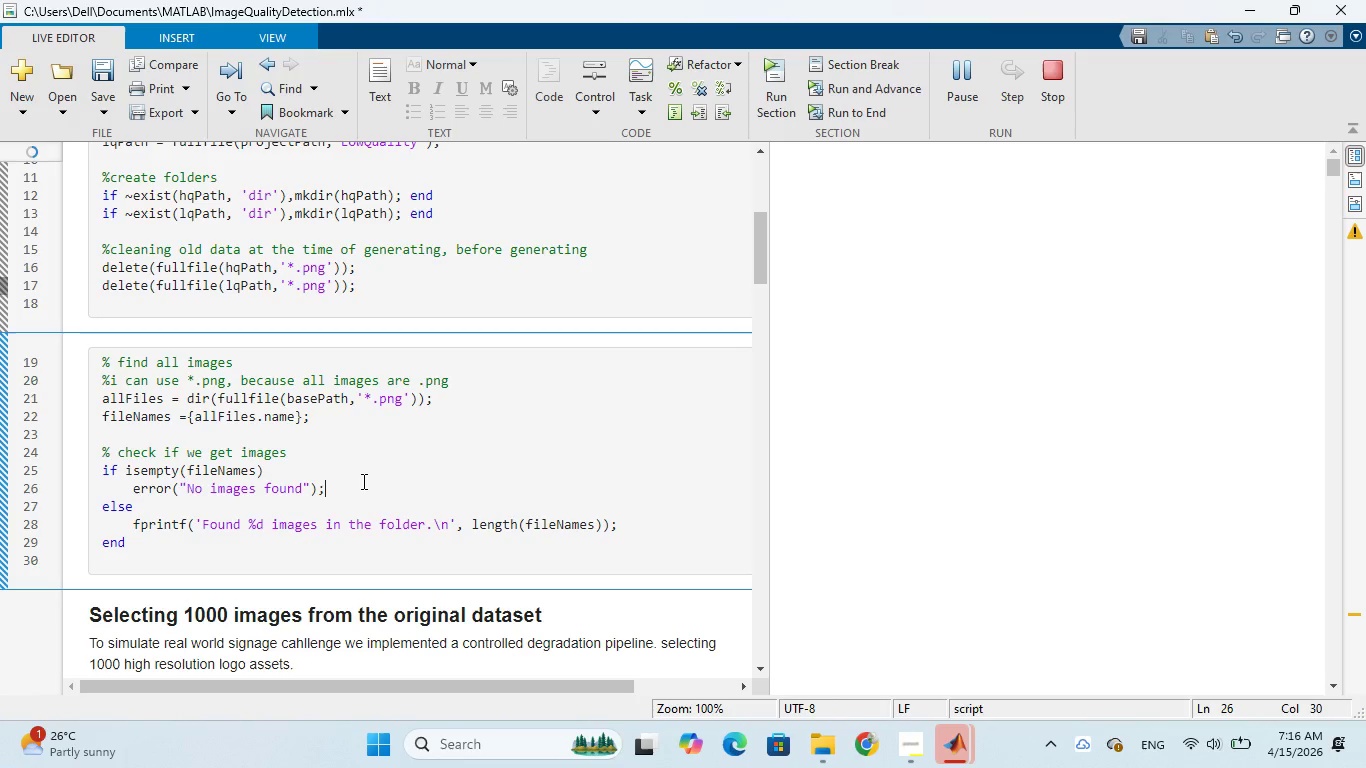 
mouse_move([822, 728])
 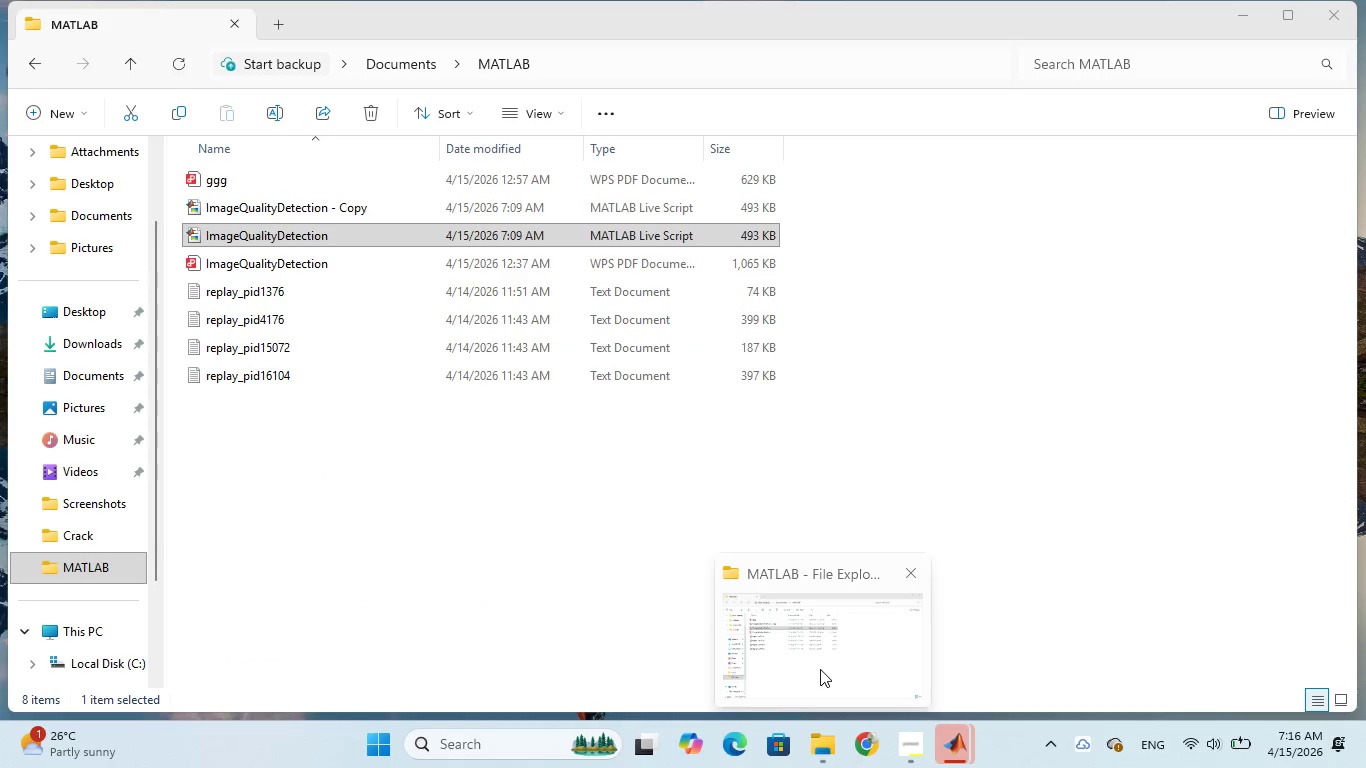 
left_click([820, 669])
 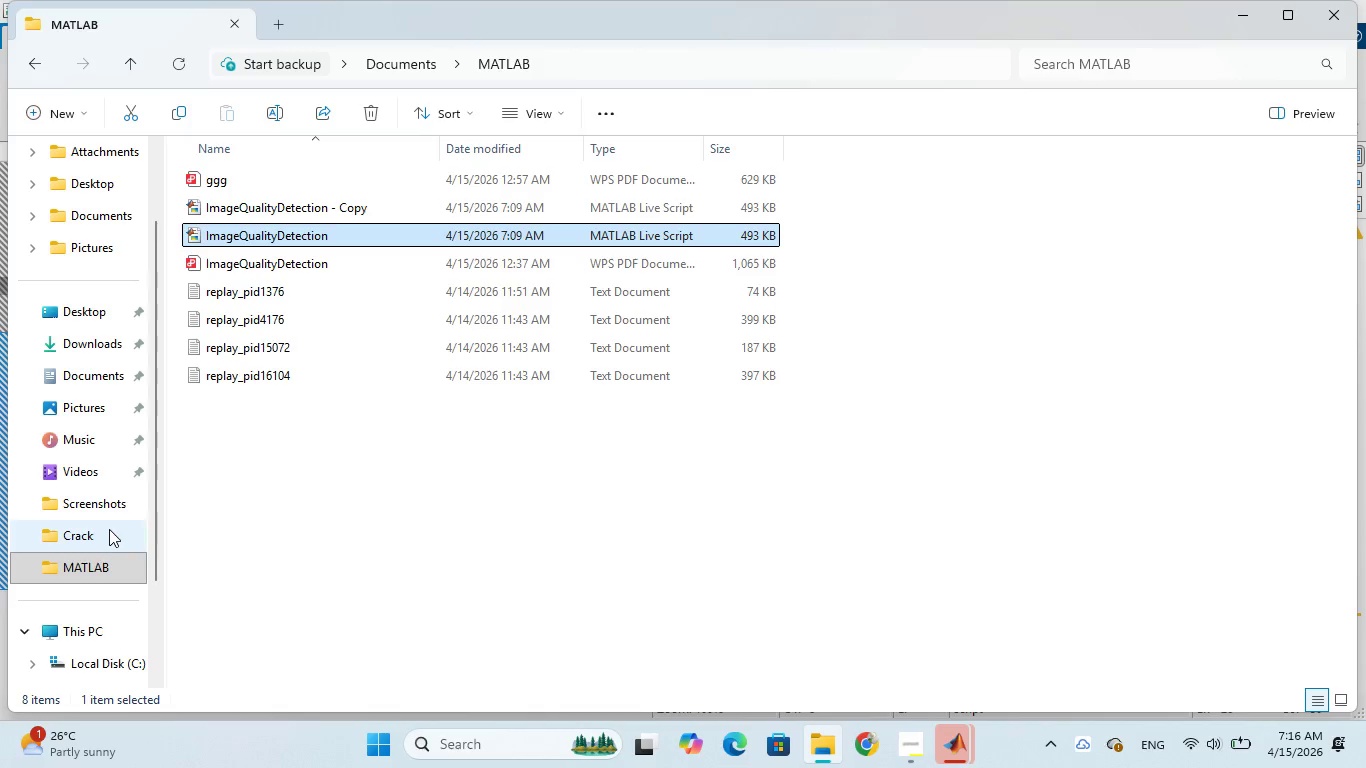 
scroll: coordinate [111, 562], scroll_direction: down, amount: 2.0
 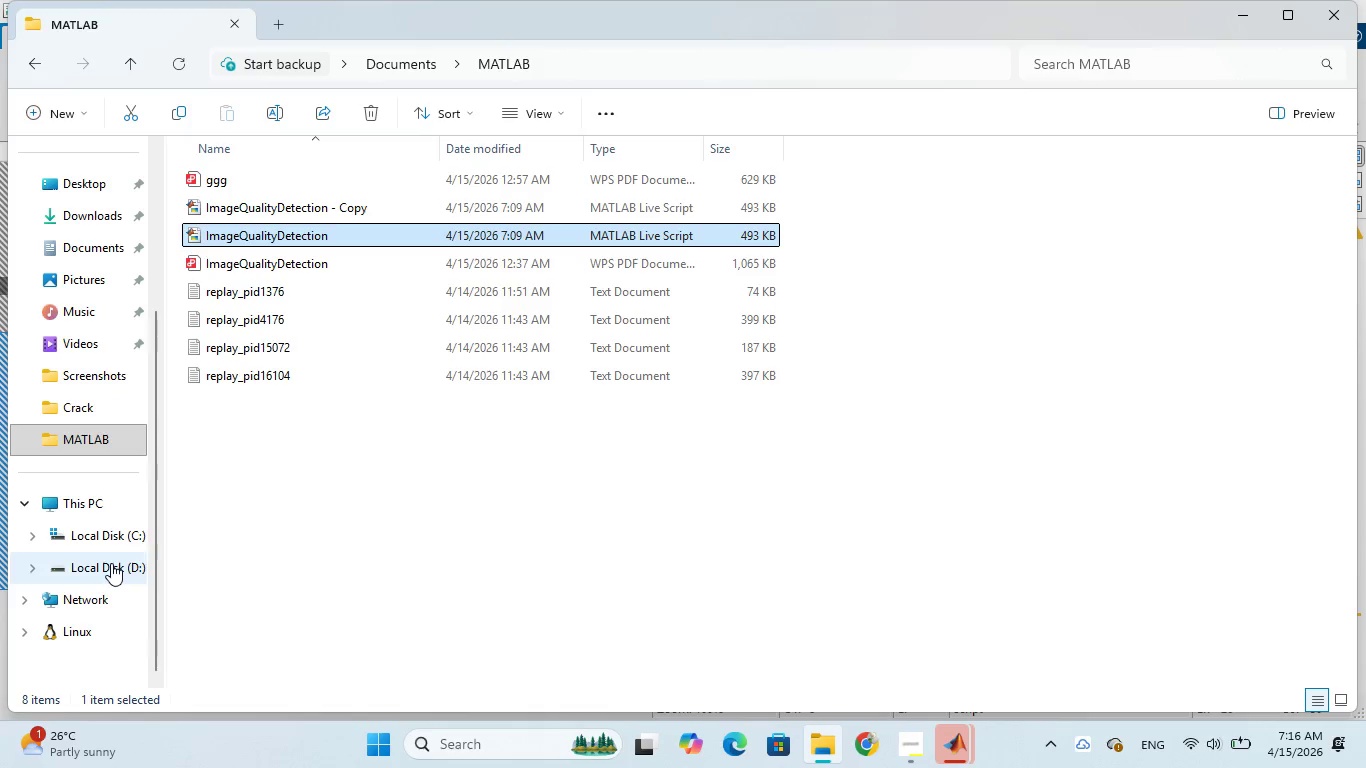 
scroll: coordinate [110, 558], scroll_direction: up, amount: 3.0
 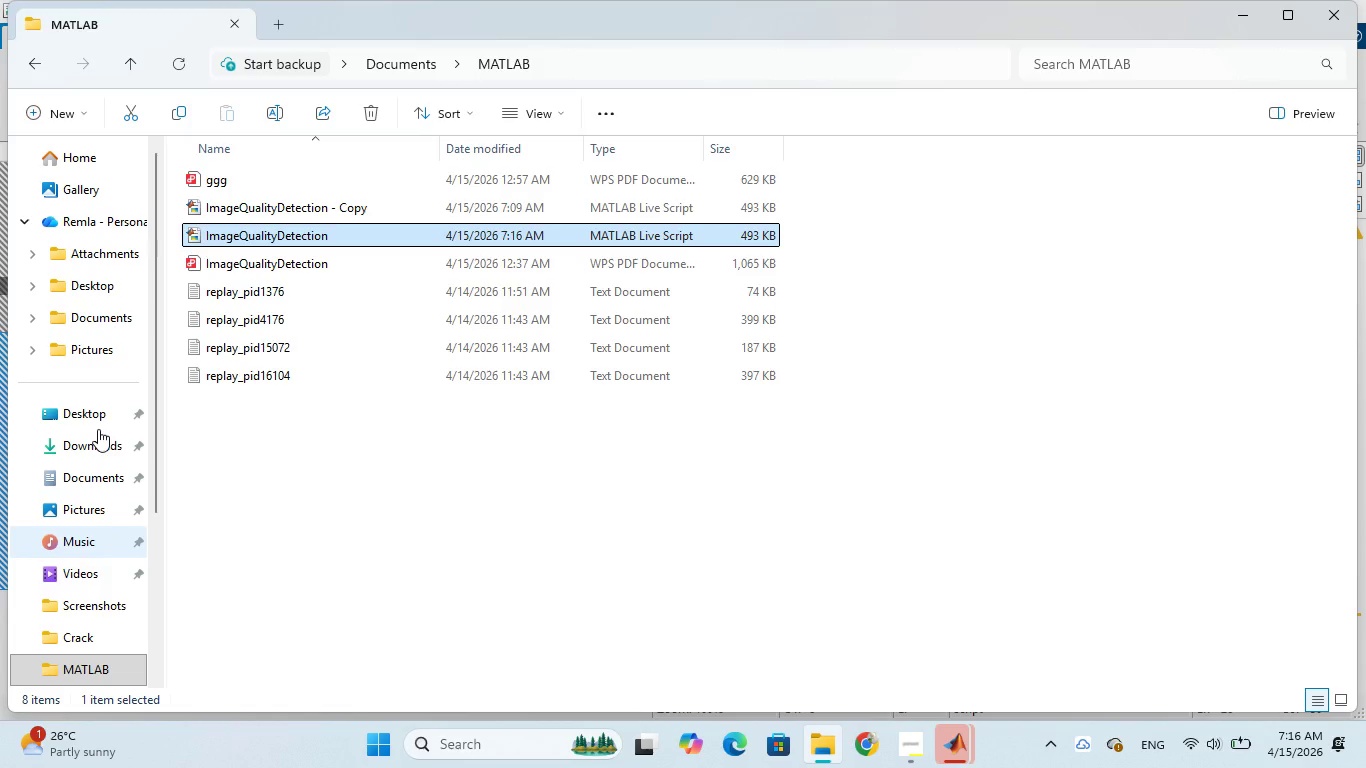 
left_click([97, 410])
 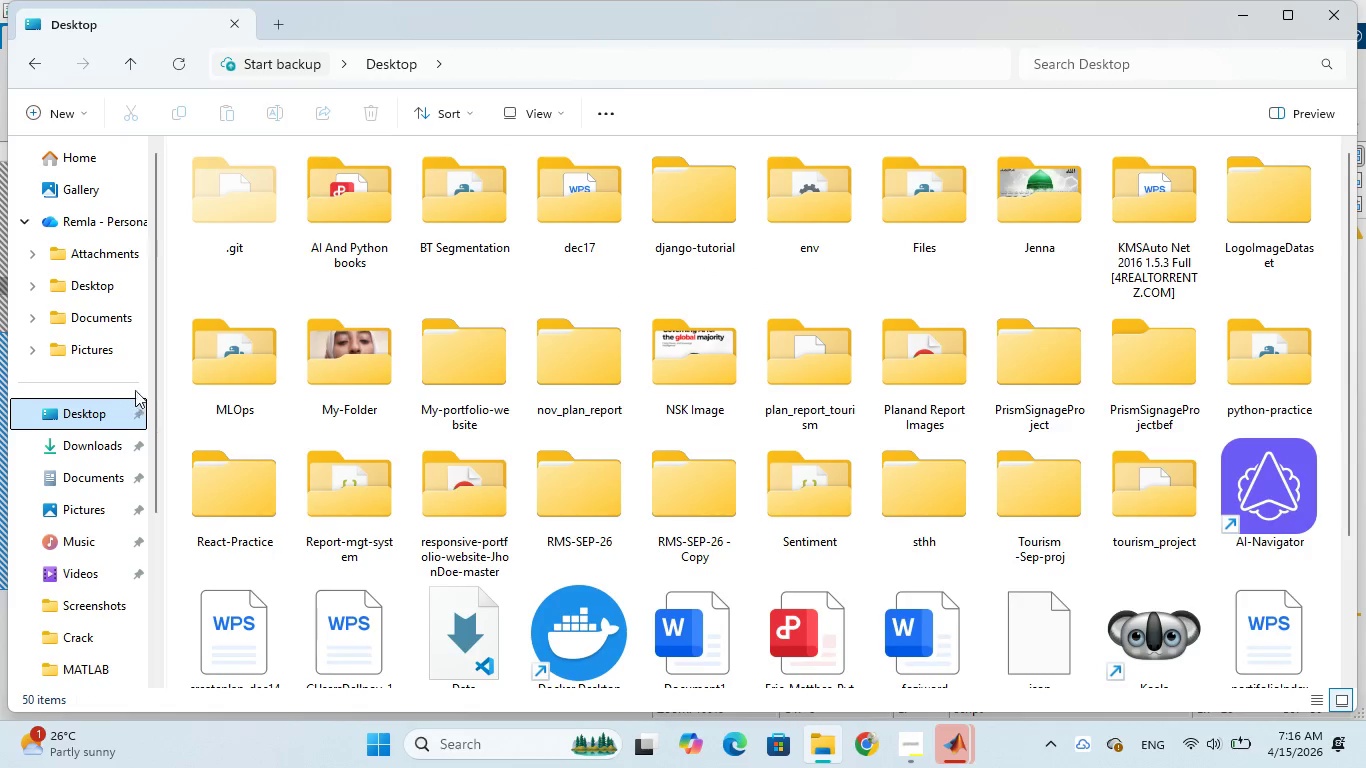 
wait(9.41)
 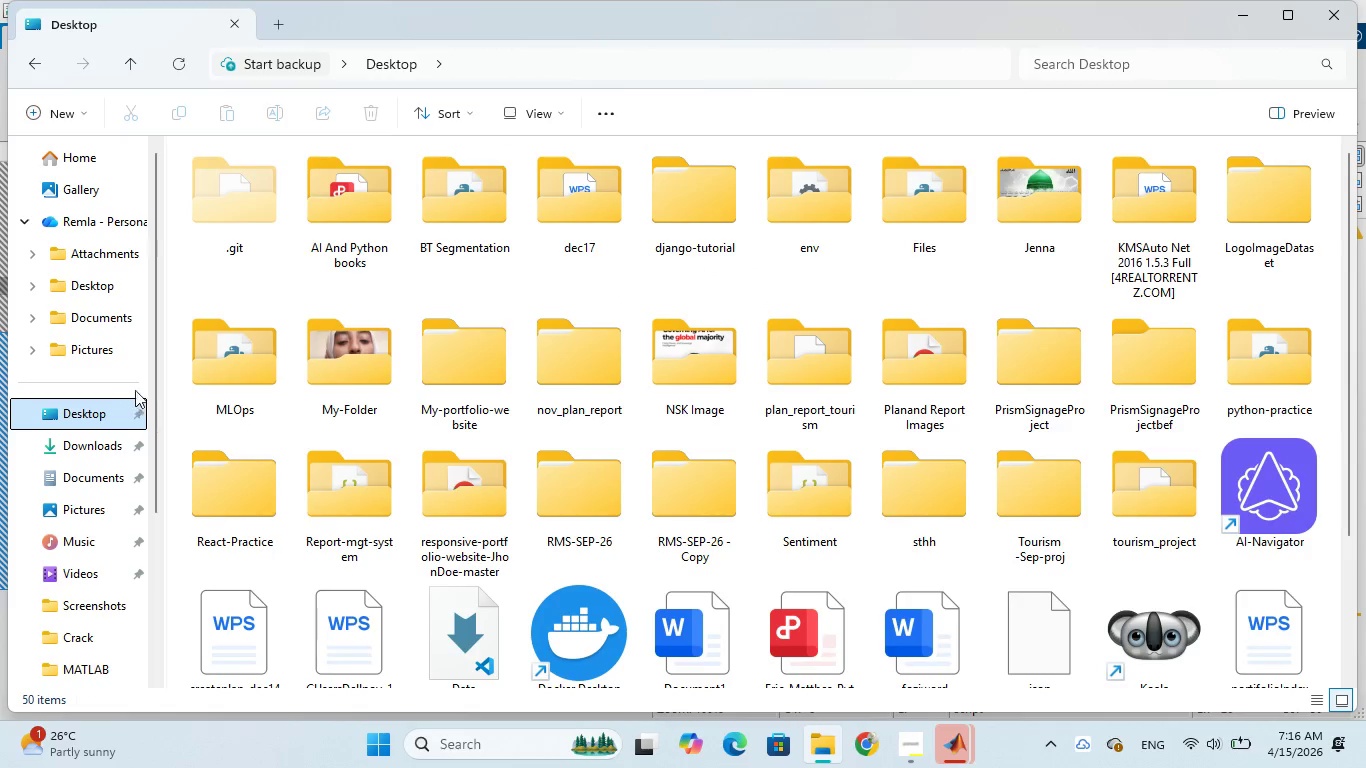 
left_click([1029, 357])
 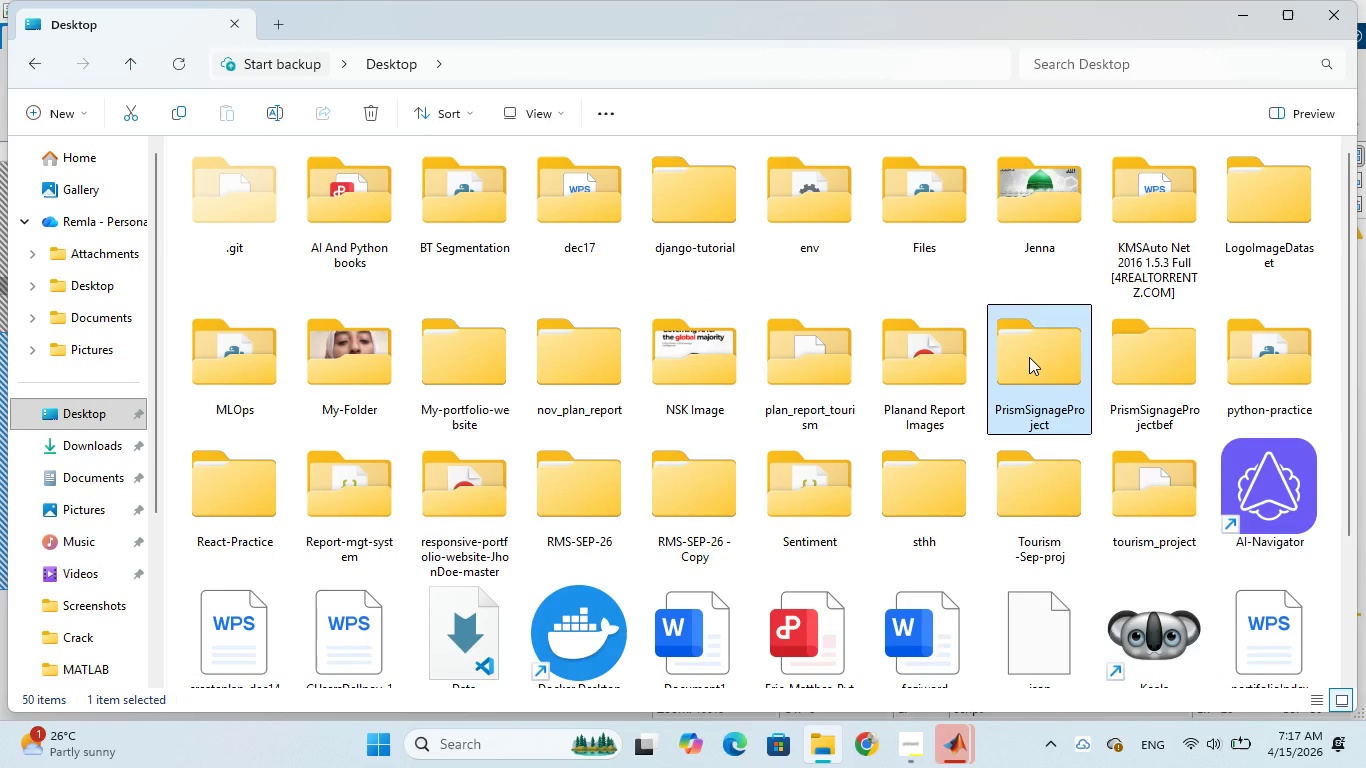 
double_click([1029, 357])
 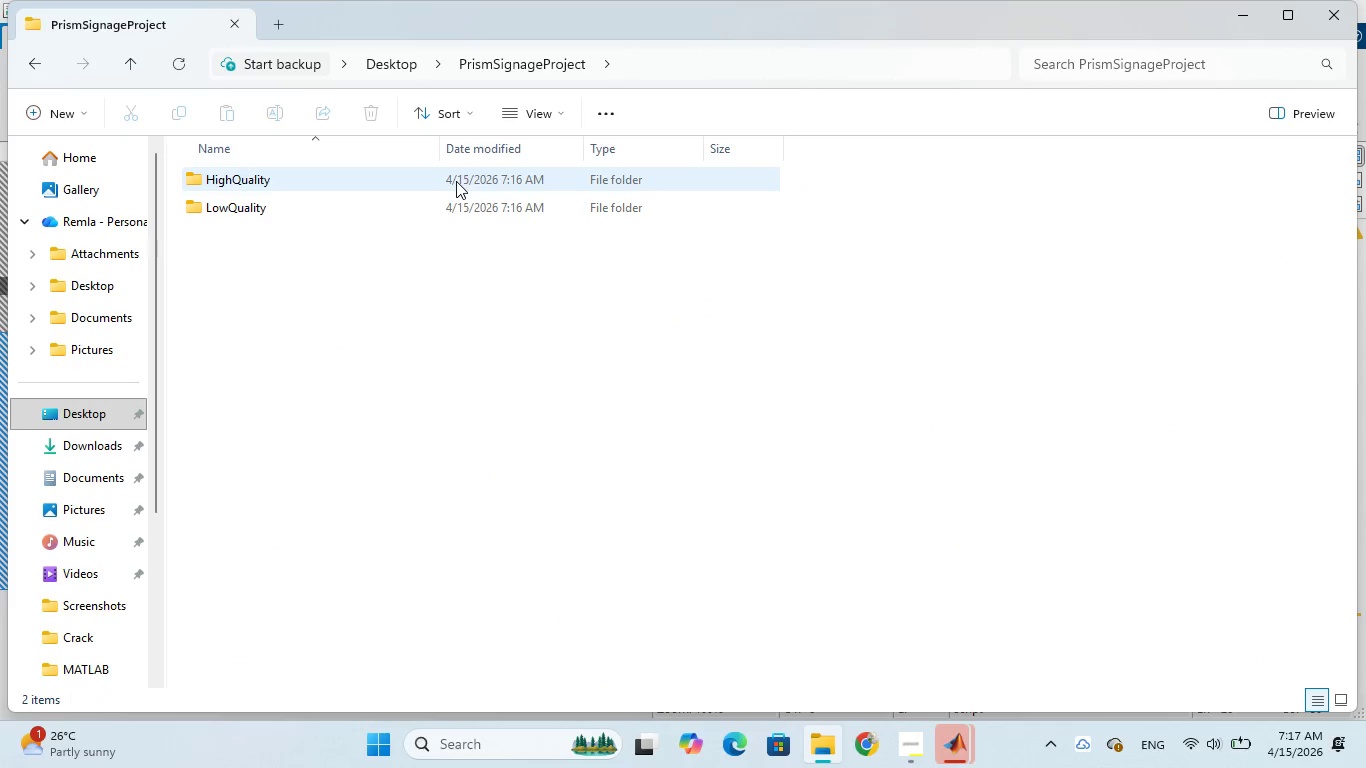 
wait(5.69)
 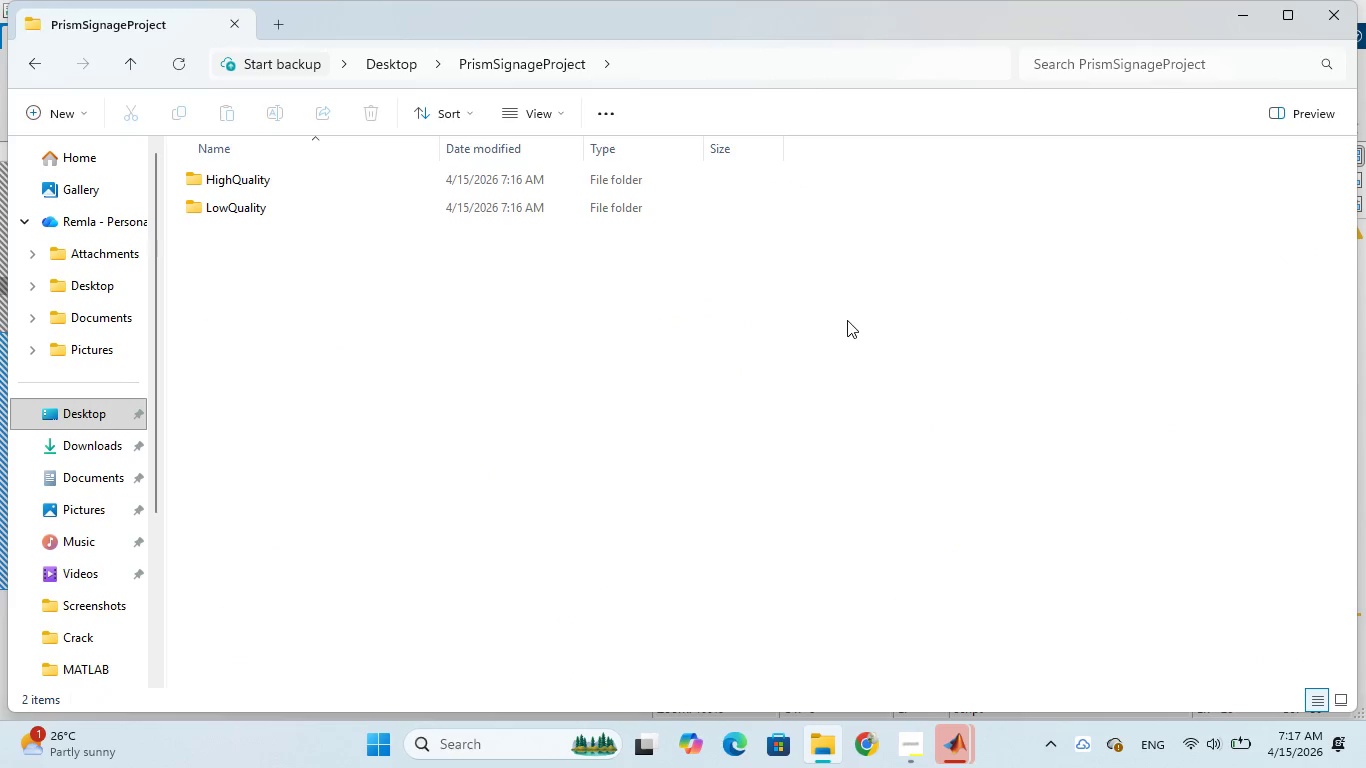 
double_click([456, 181])
 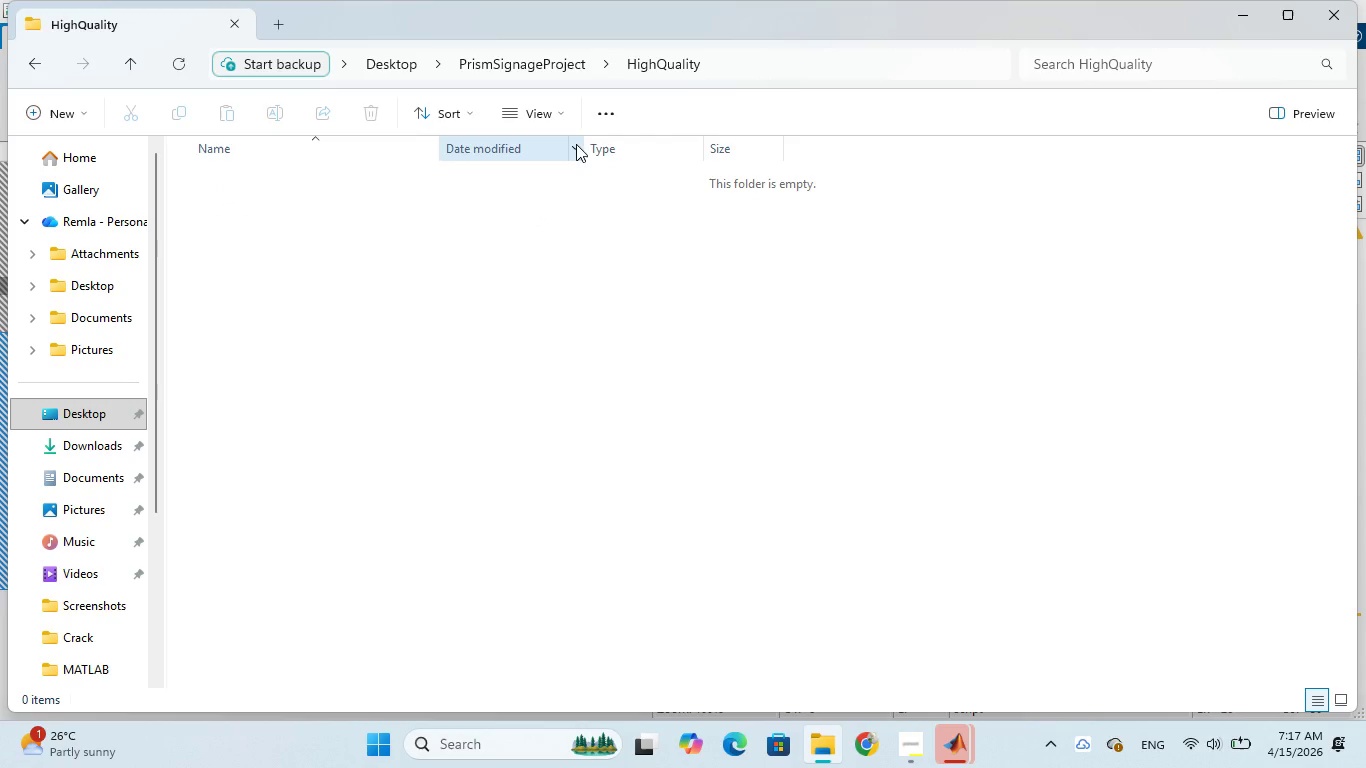 
left_click([536, 68])
 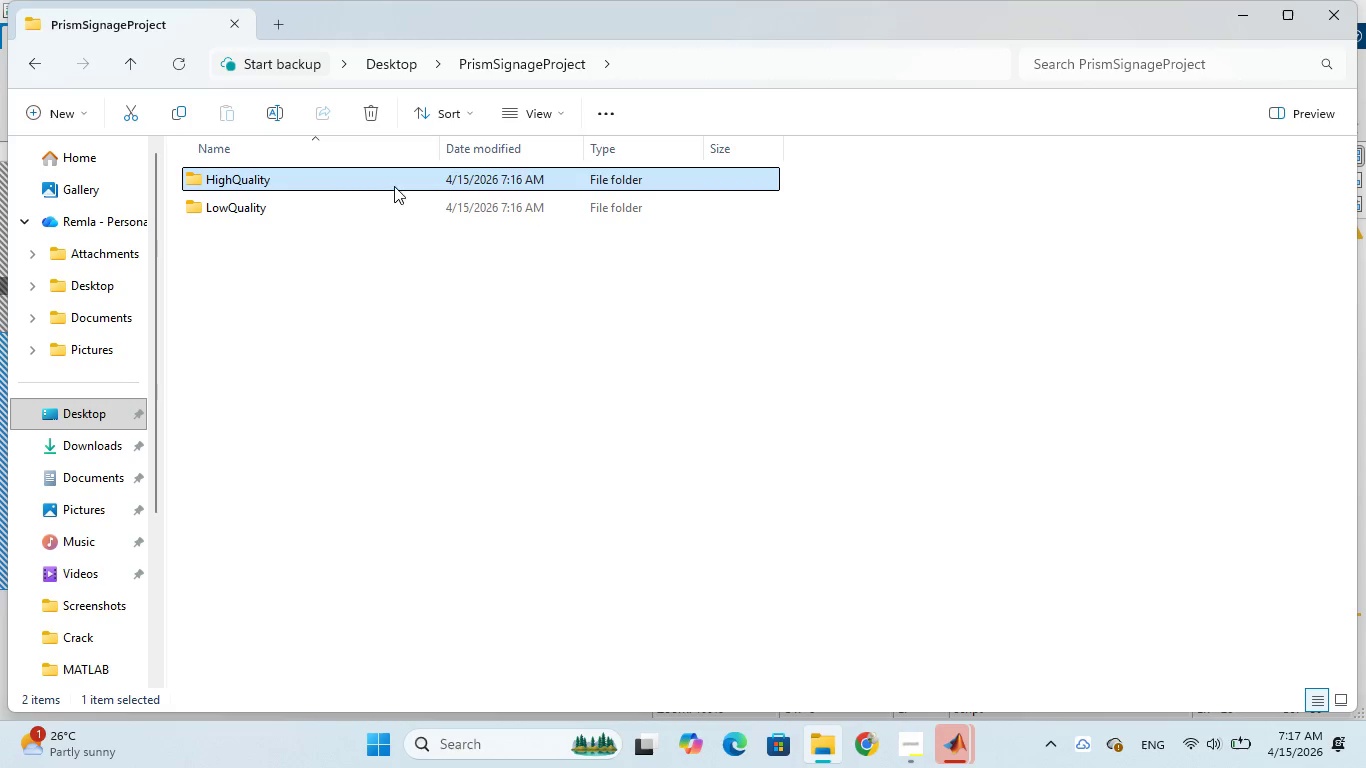 
double_click([396, 209])
 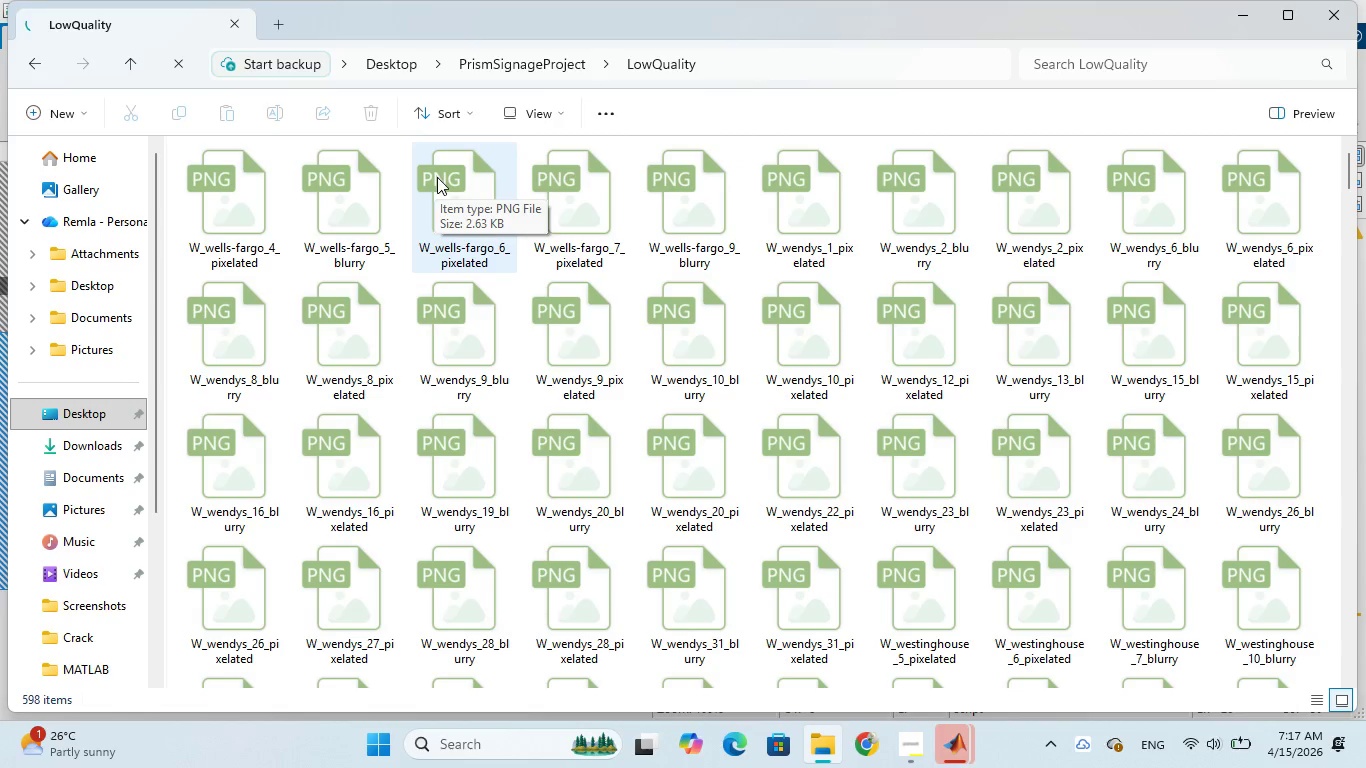 
wait(10.0)
 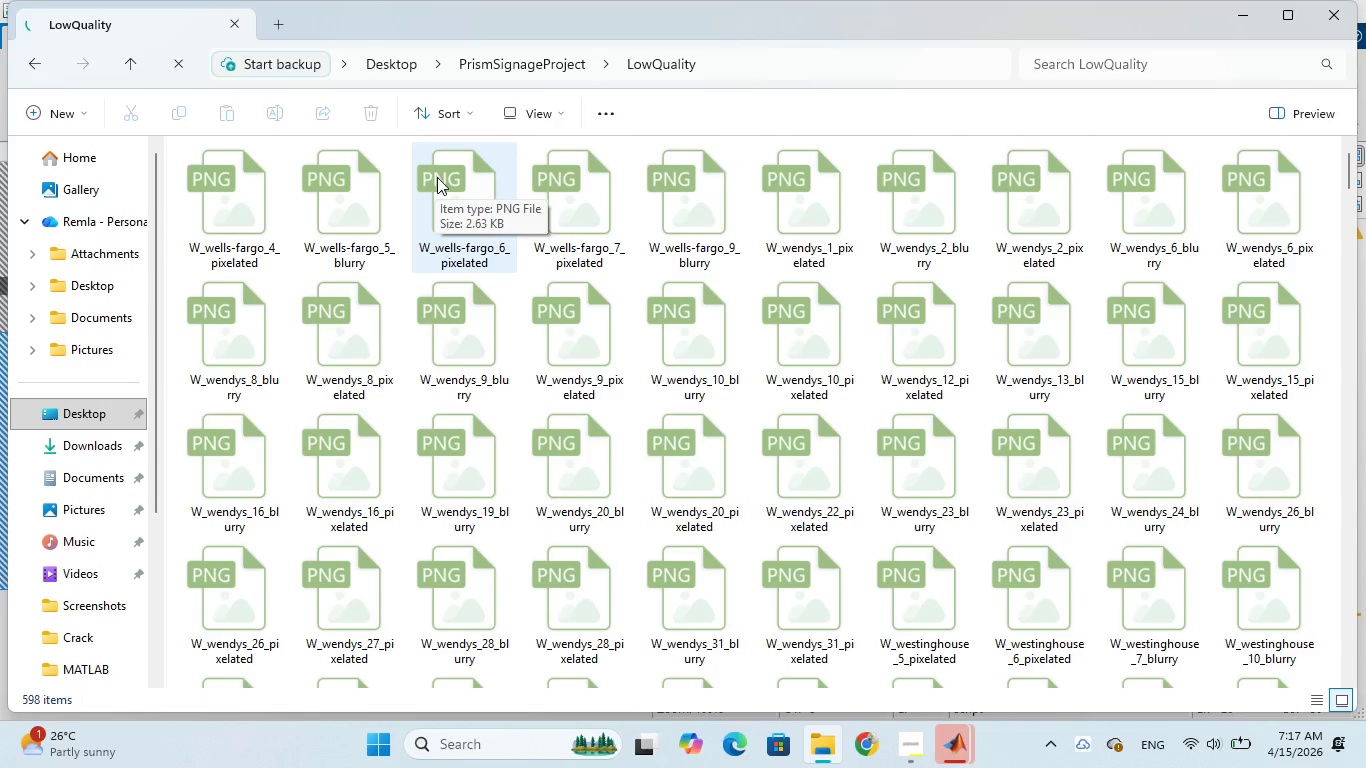 
left_click([514, 67])
 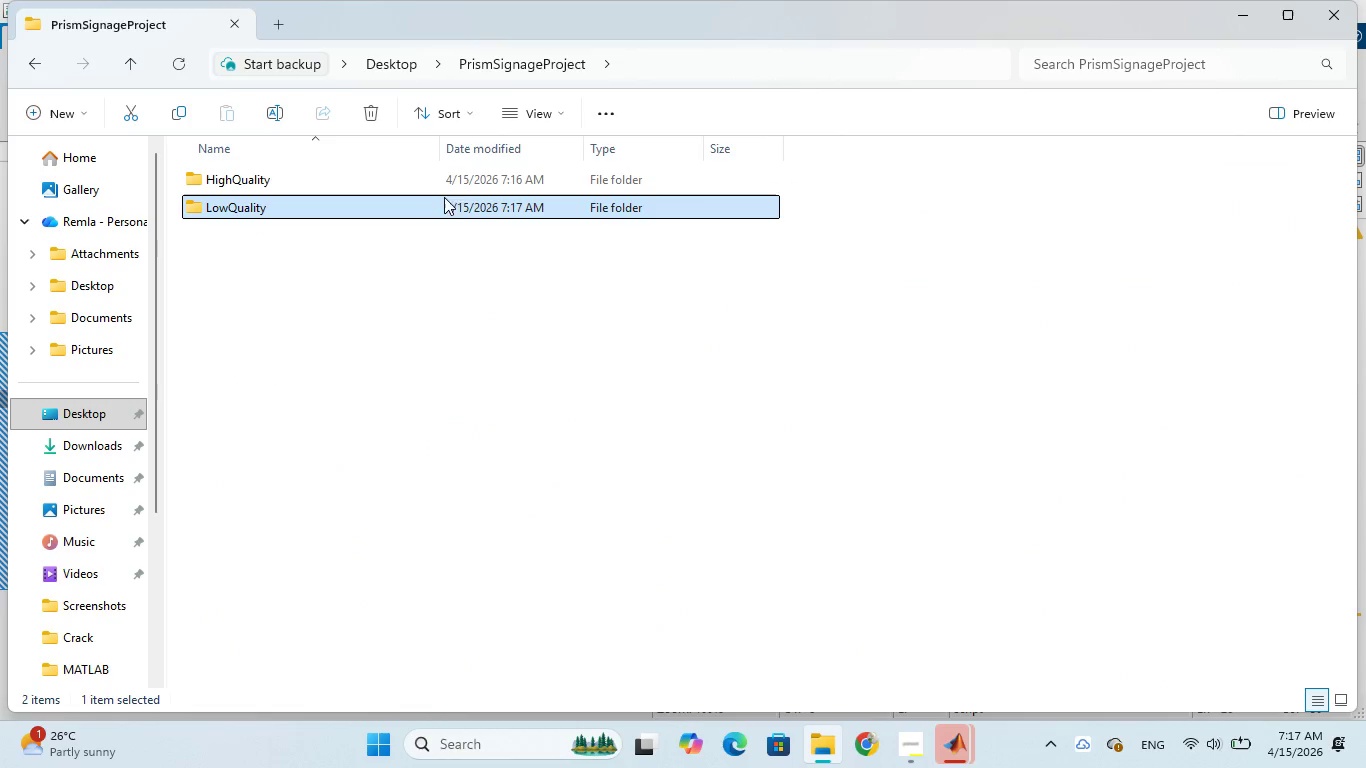 
double_click([437, 207])
 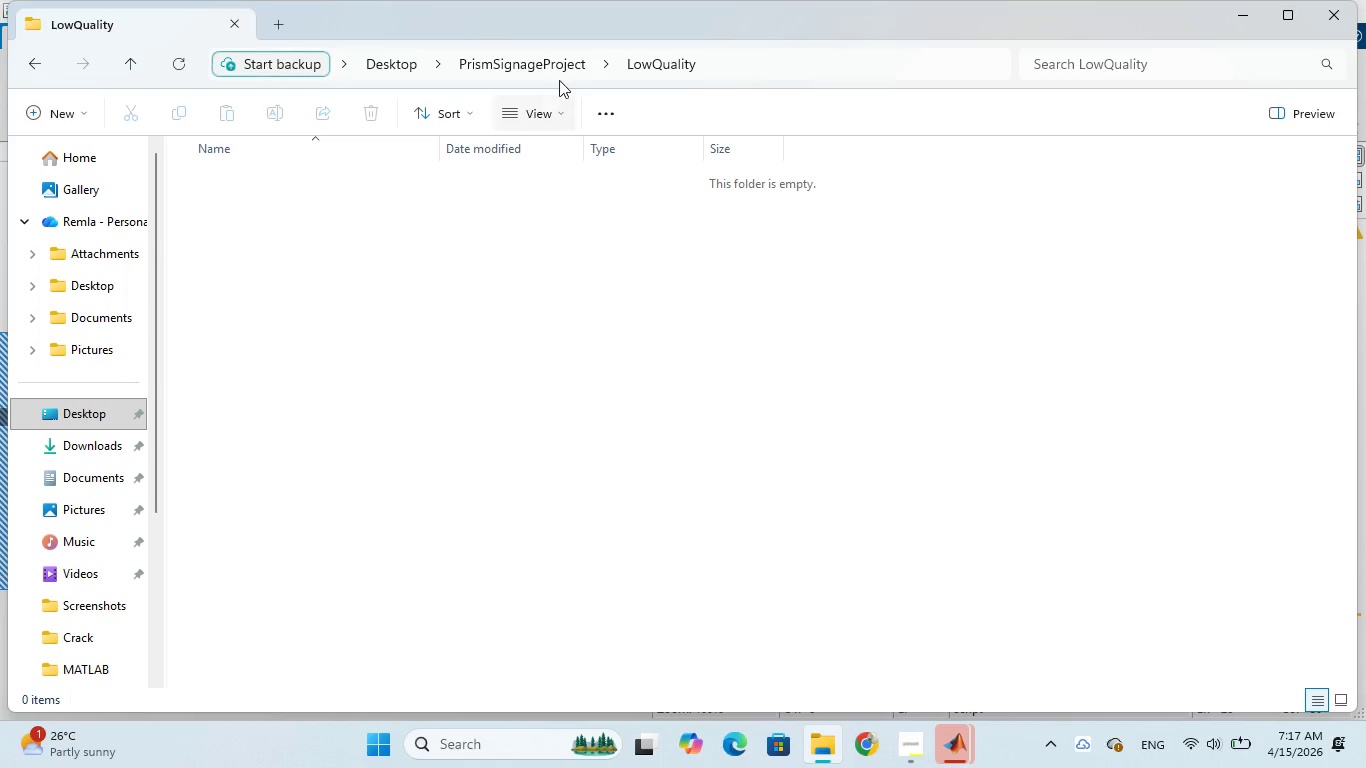 
left_click([558, 68])
 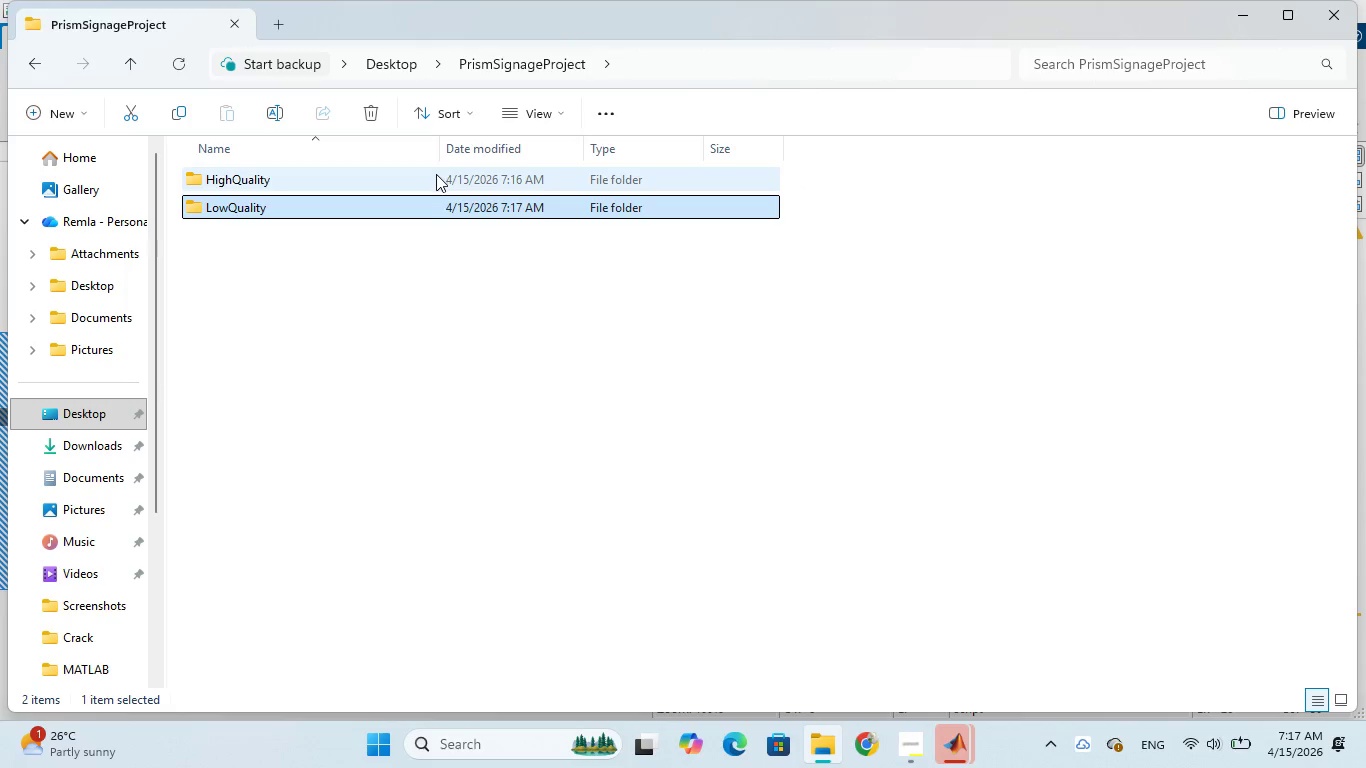 
double_click([436, 175])
 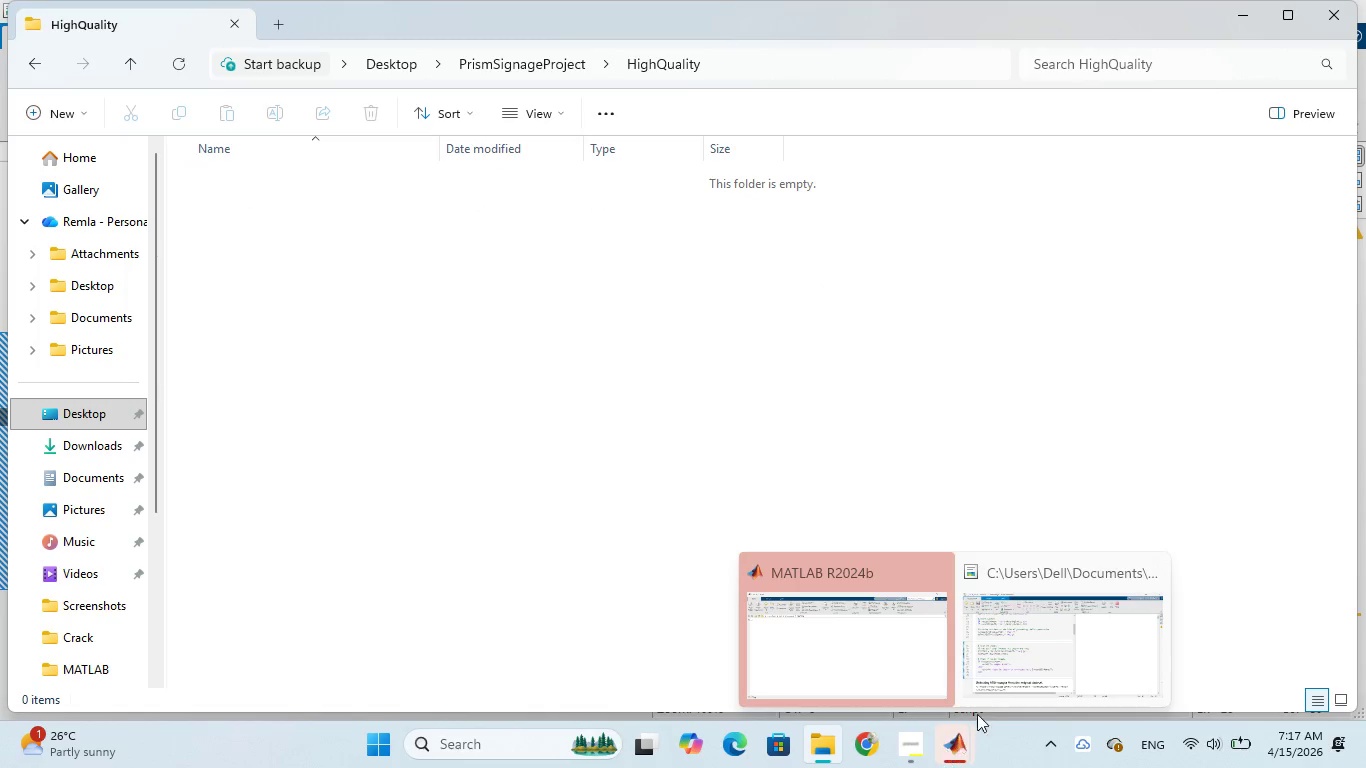 
left_click([1002, 643])
 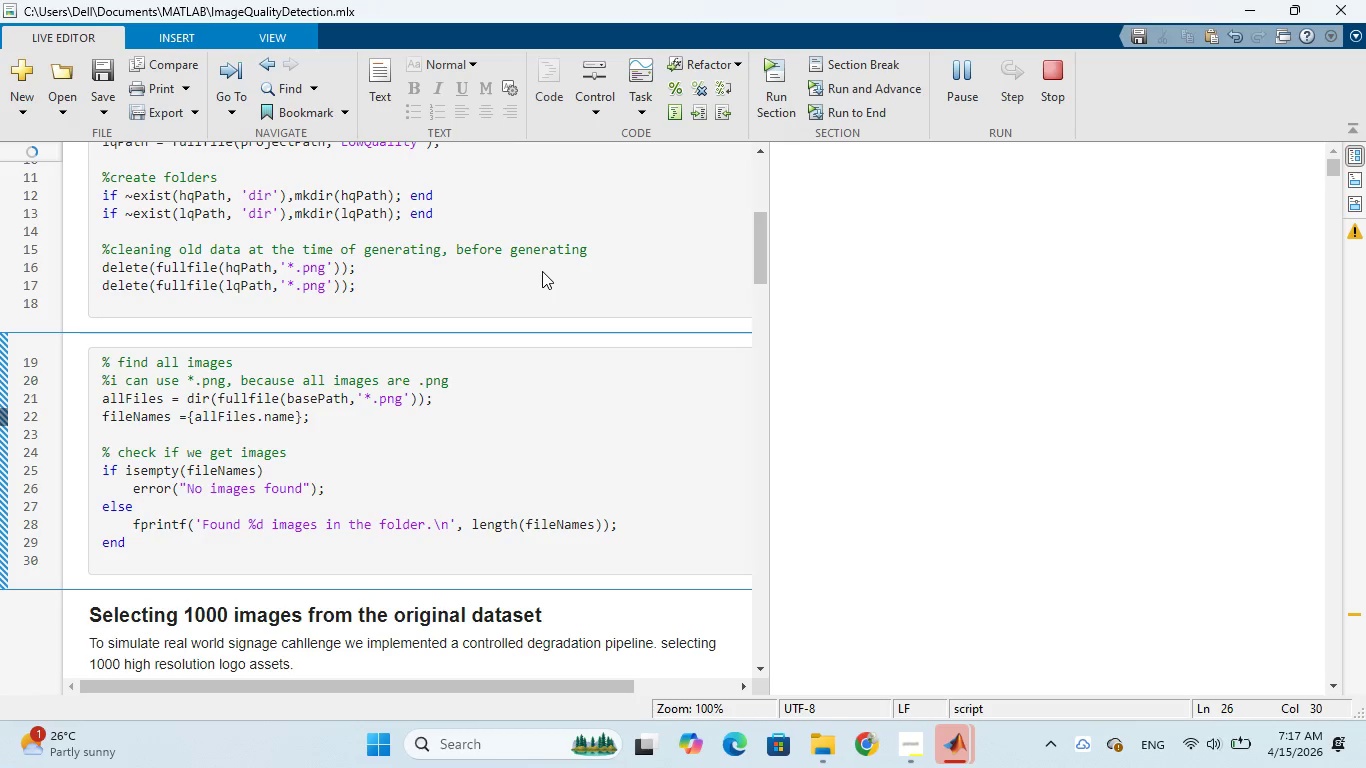 
wait(5.64)
 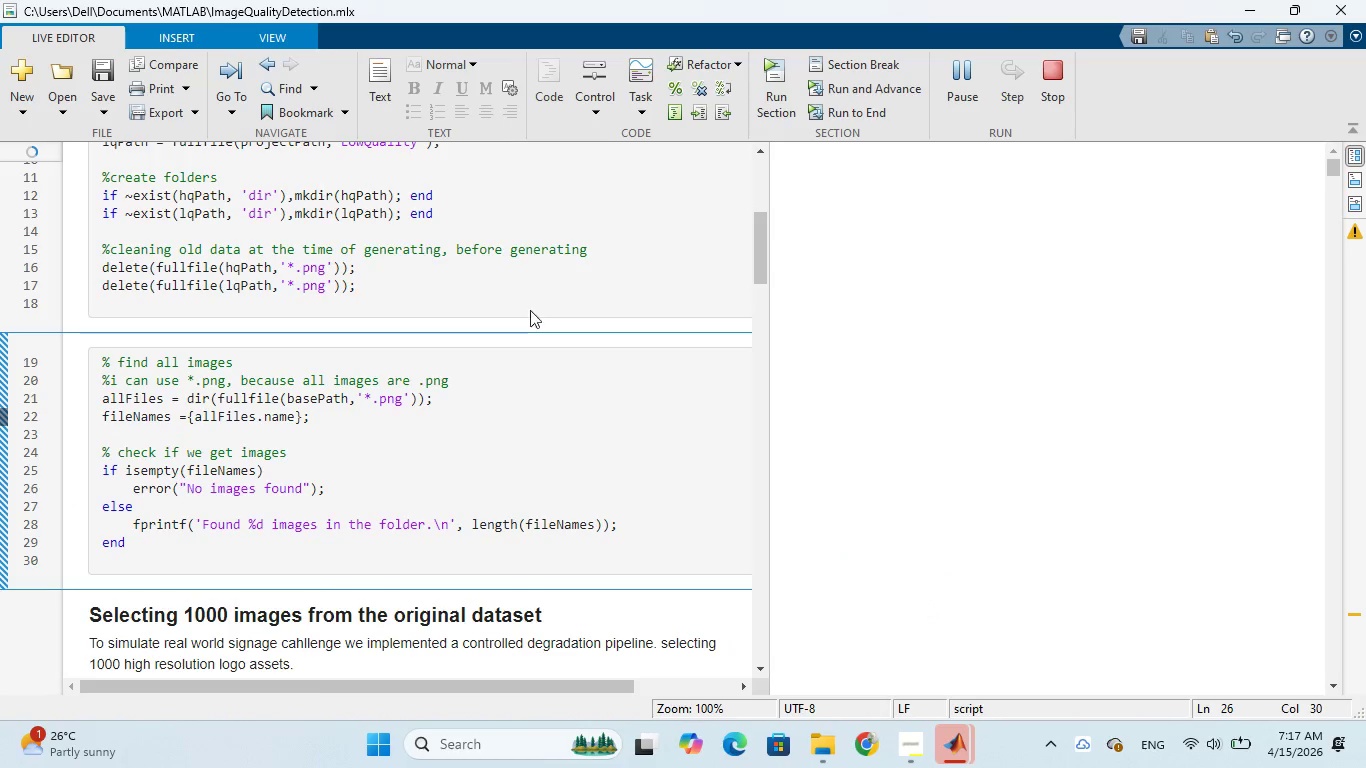 
scroll: coordinate [500, 257], scroll_direction: up, amount: 1.0
 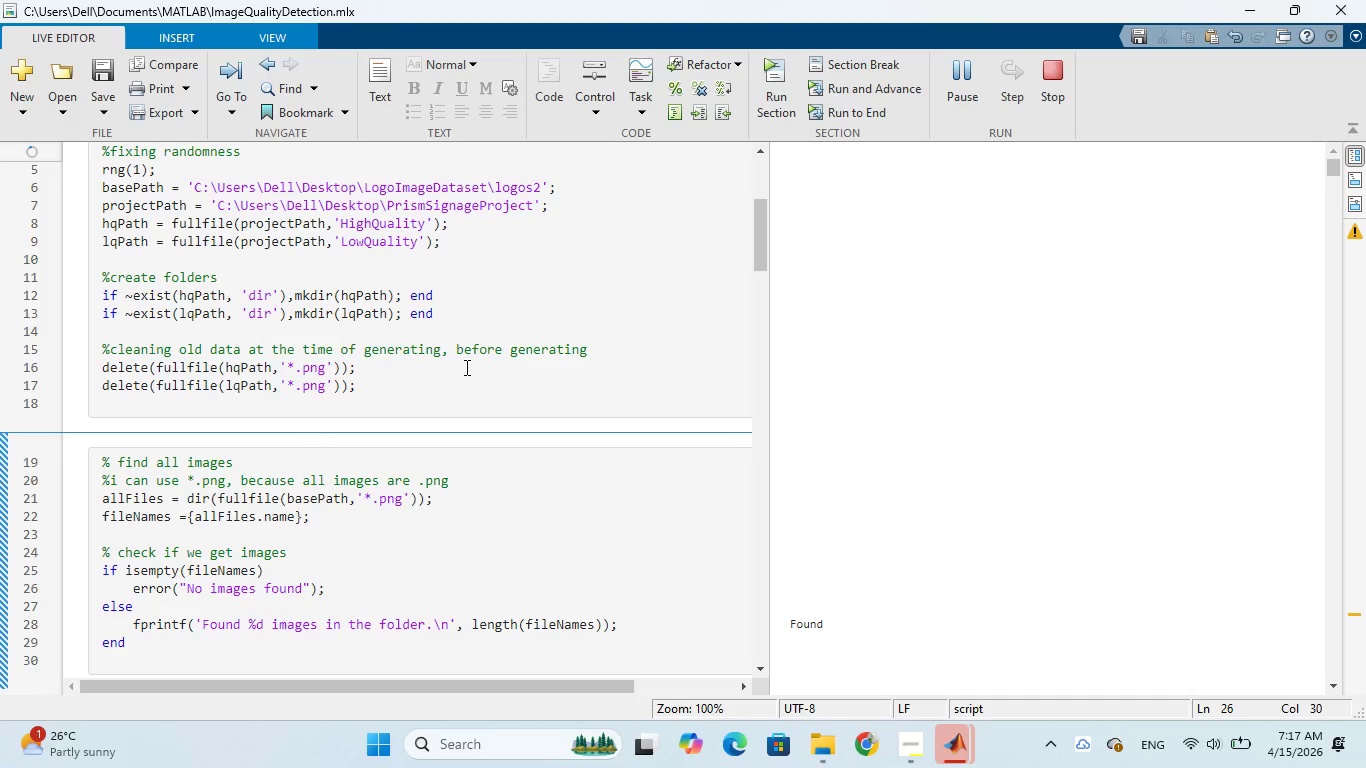 
wait(12.07)
 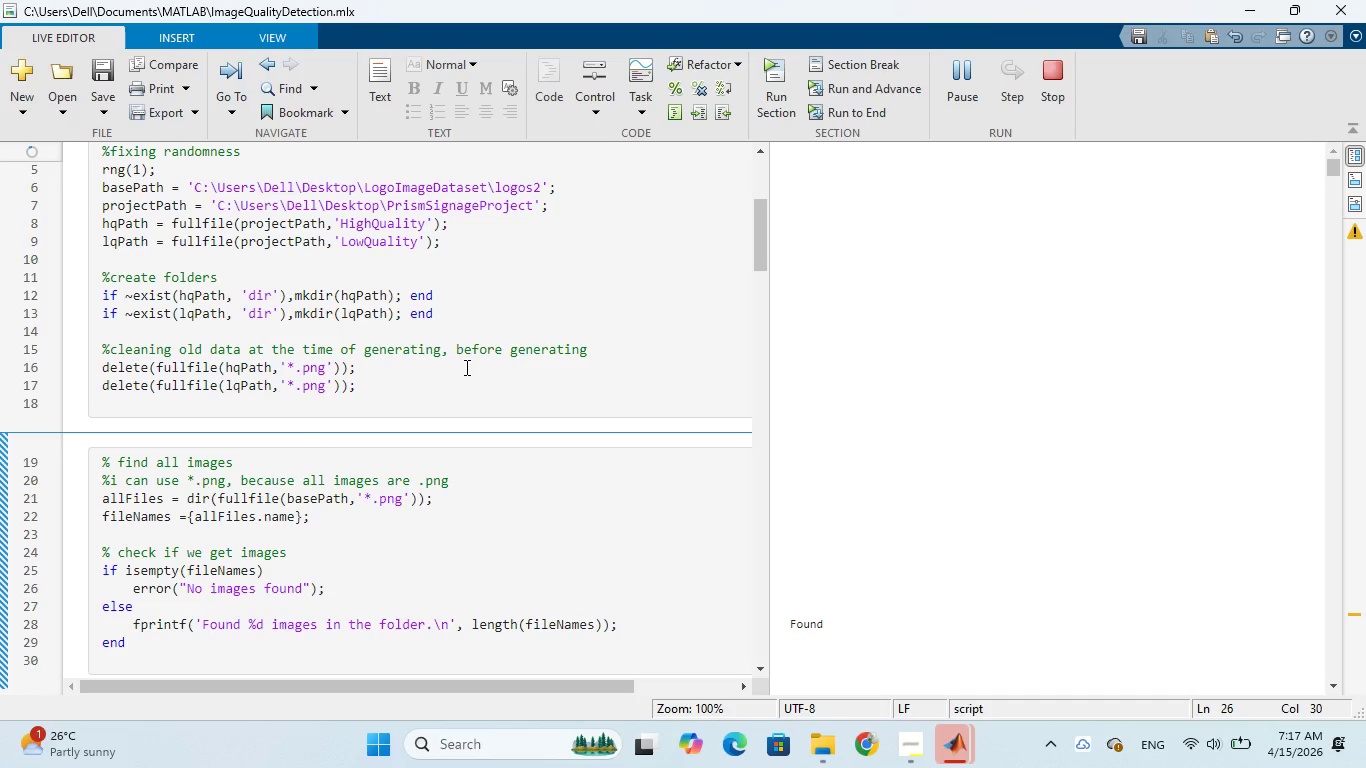 
scroll: coordinate [456, 569], scroll_direction: down, amount: 2.0
 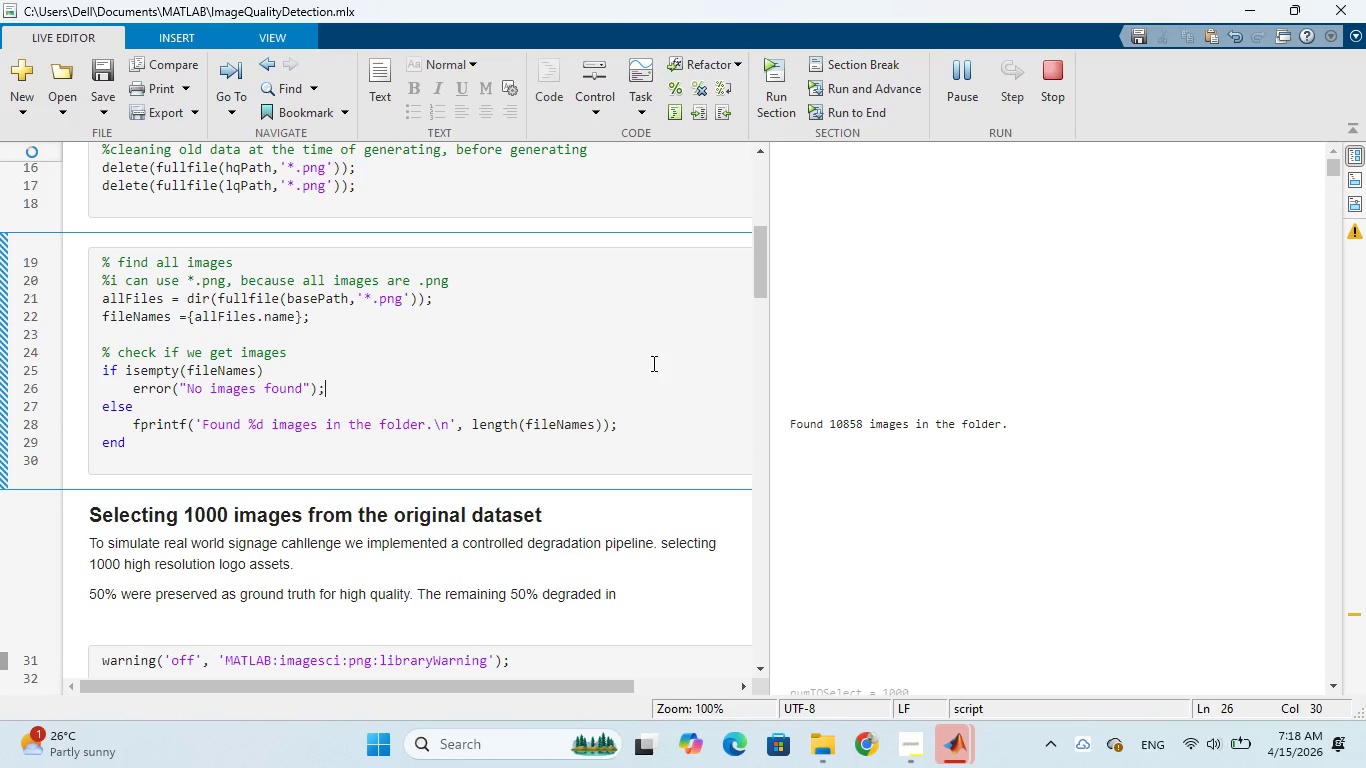 
wait(19.1)
 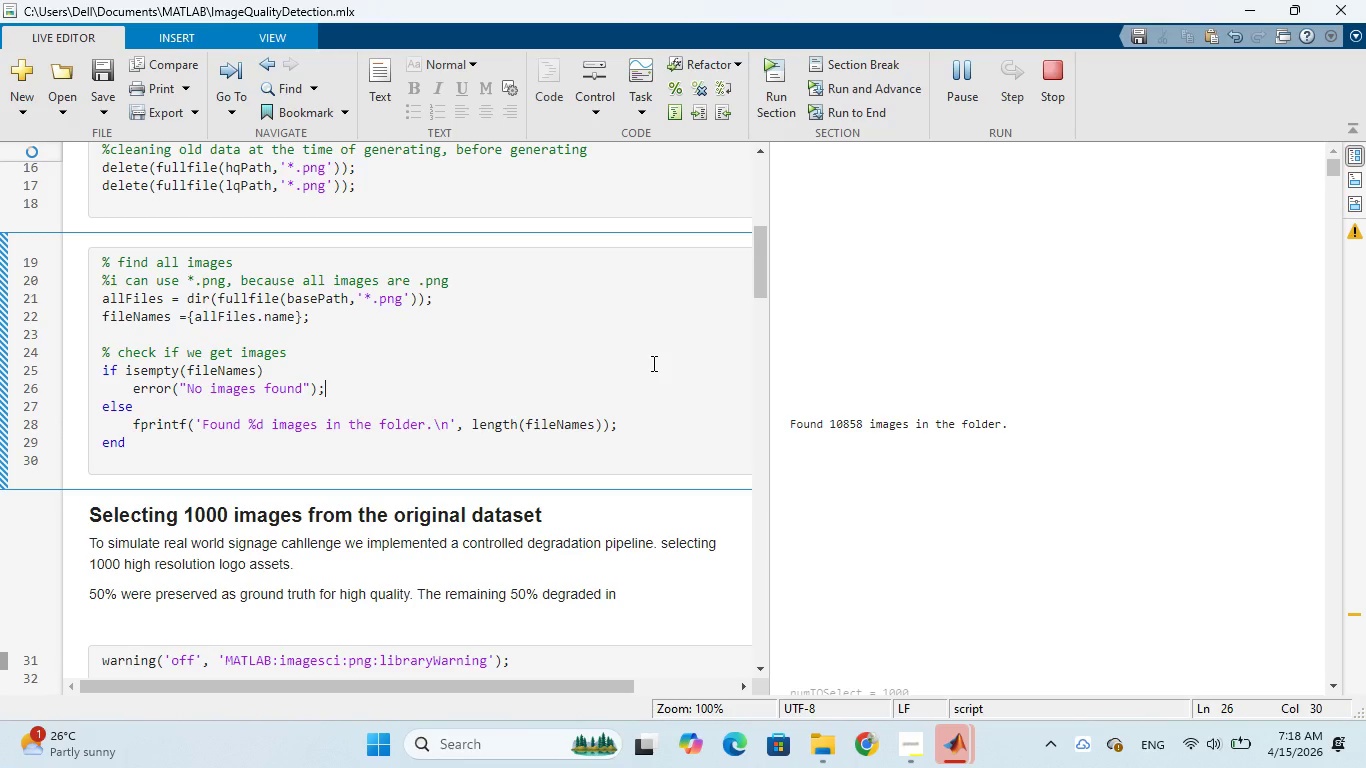 
left_click_drag(start_coordinate=[761, 274], to_coordinate=[765, 167])
 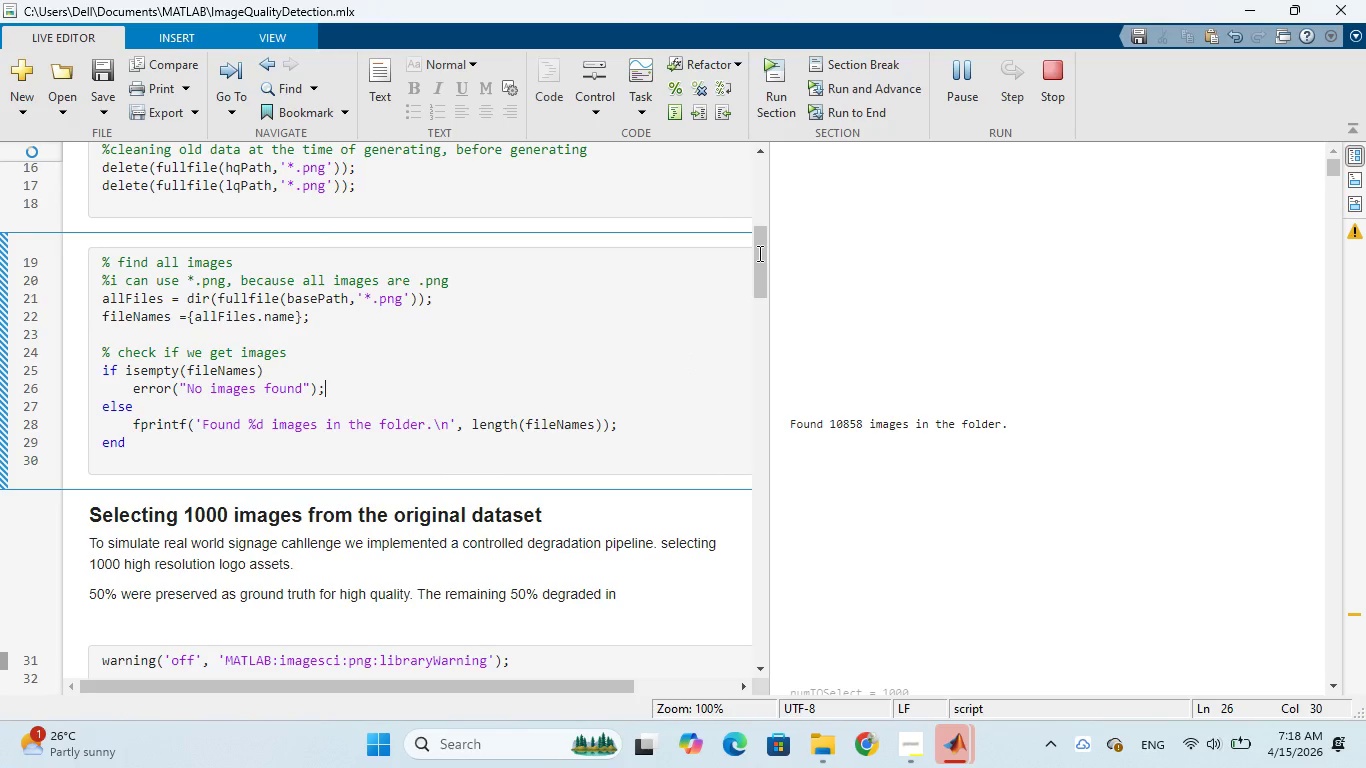 
left_click_drag(start_coordinate=[758, 253], to_coordinate=[760, 189])
 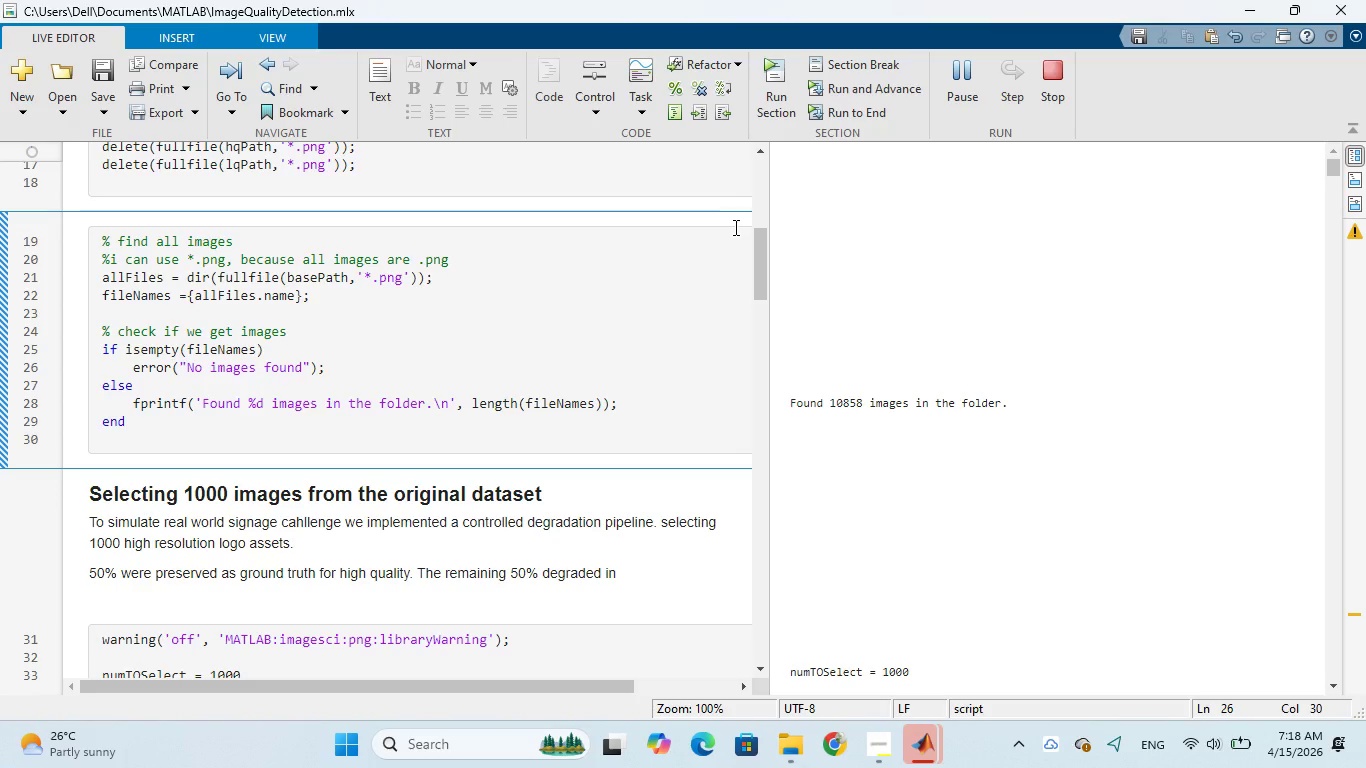 
wait(28.95)
 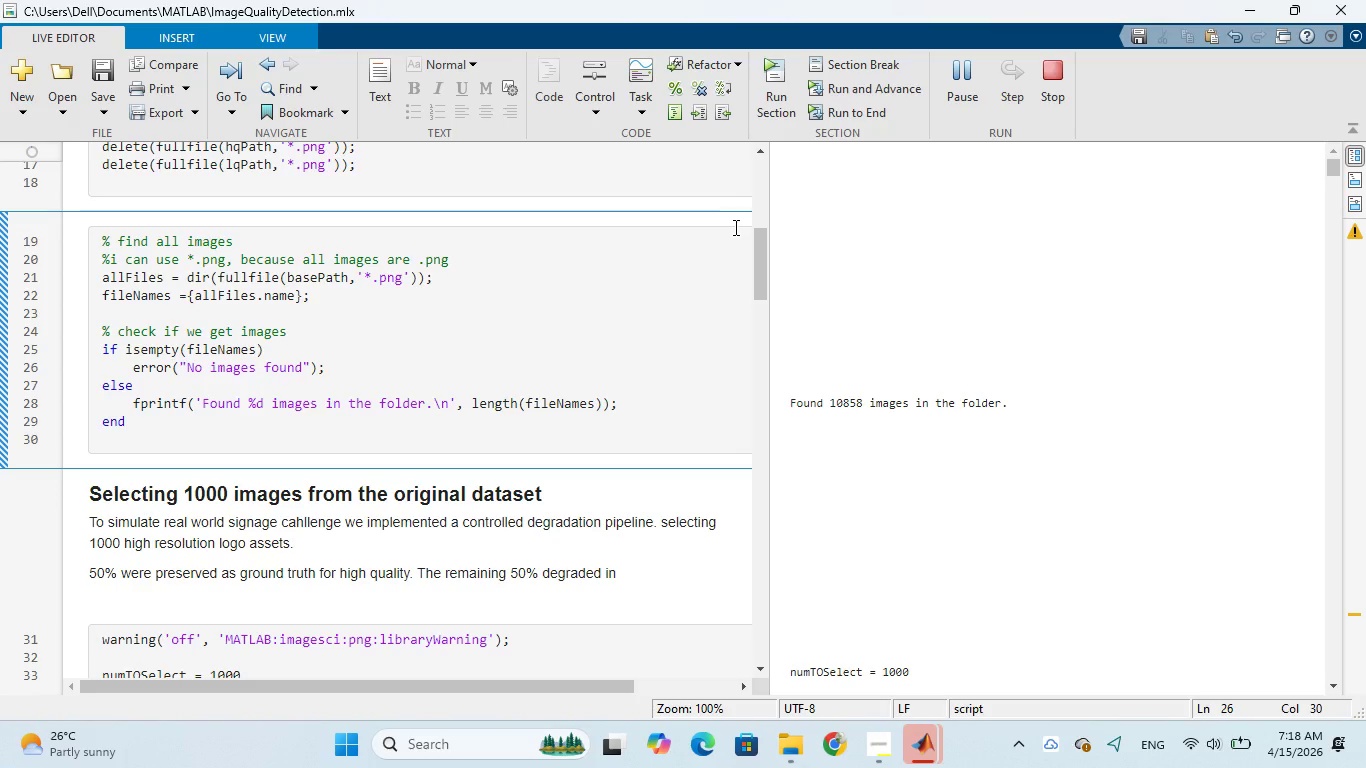 
left_click([271, 670])
 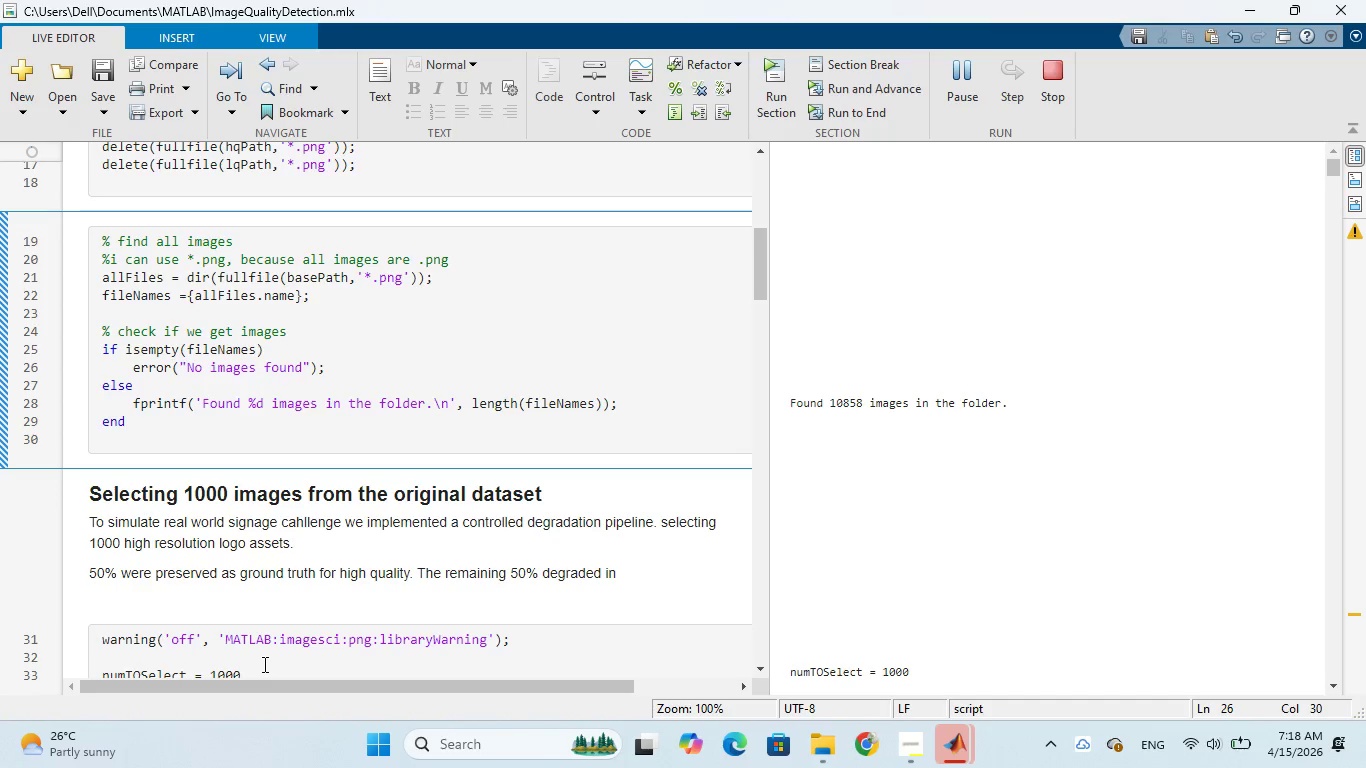 
double_click([264, 672])
 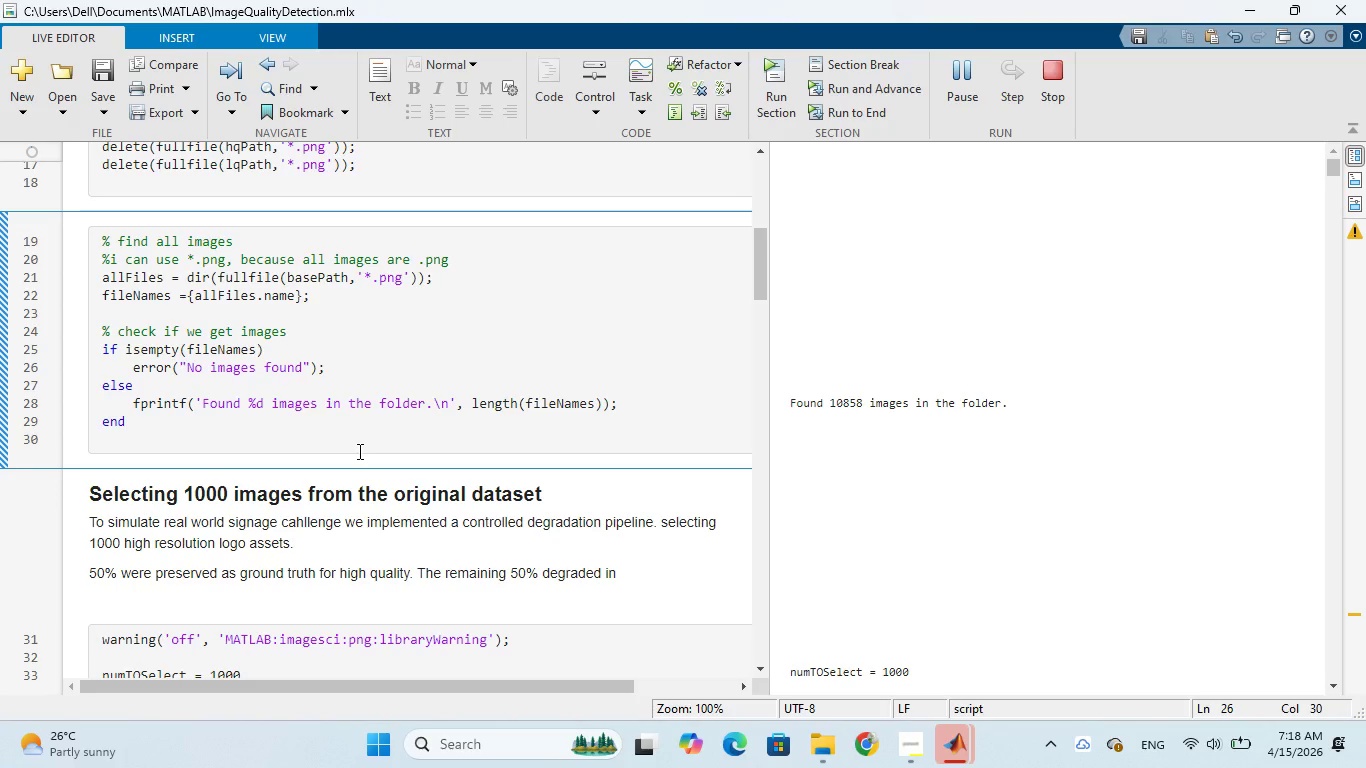 
scroll: coordinate [673, 349], scroll_direction: down, amount: 11.0
 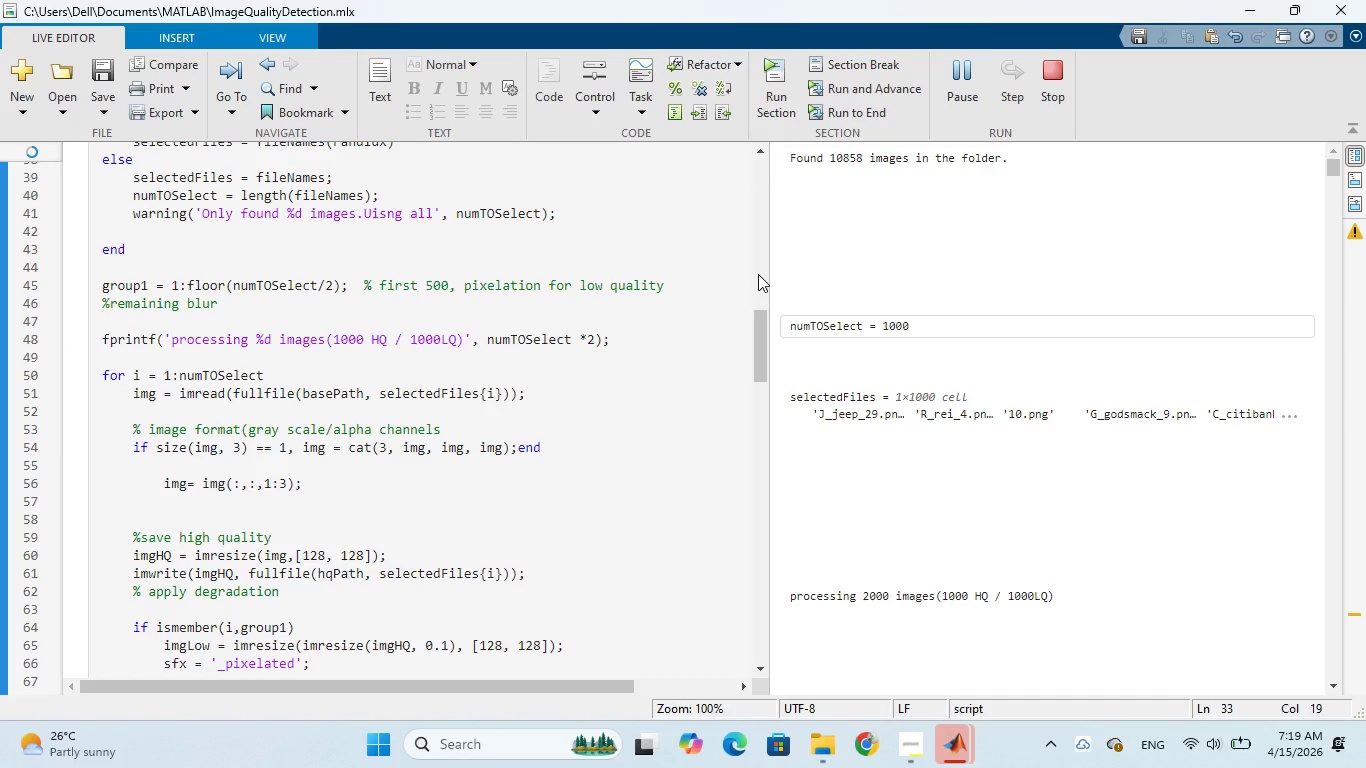 
wait(5.48)
 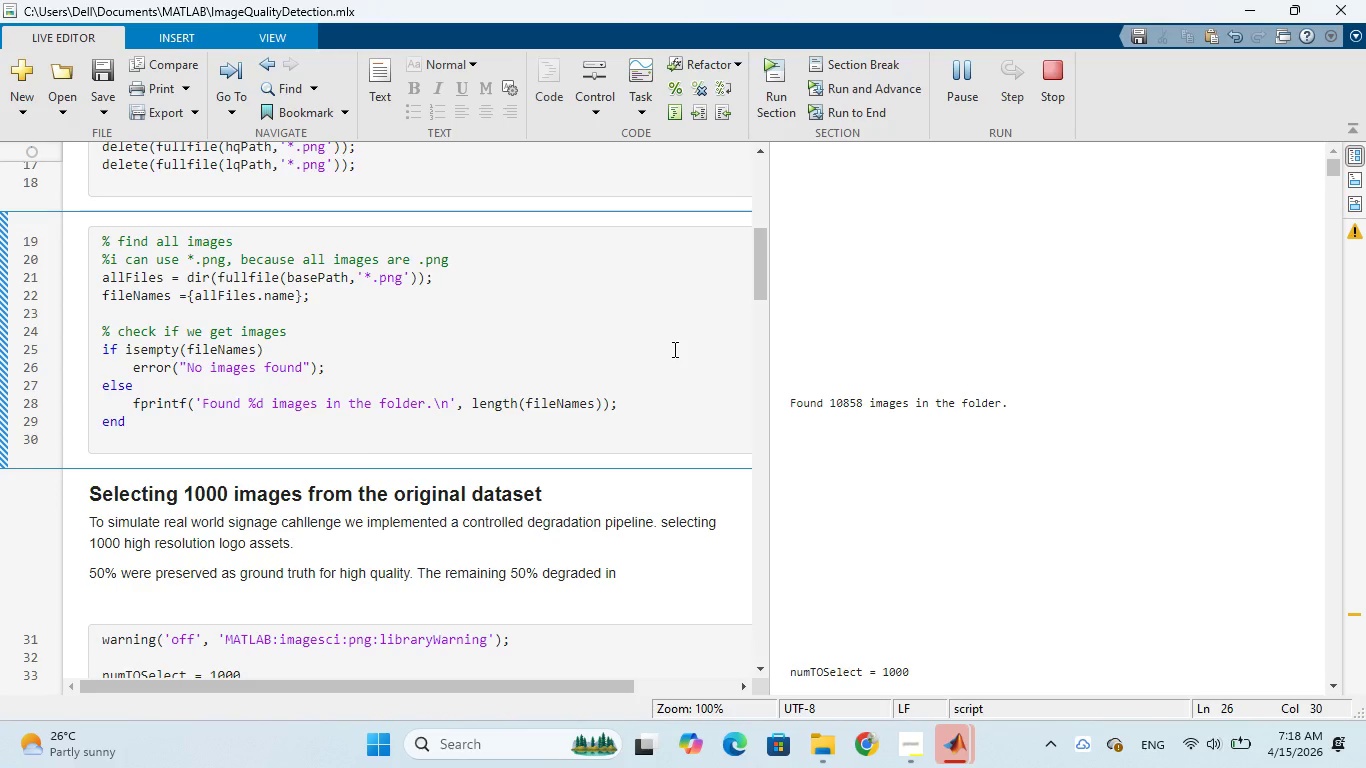 
scroll: coordinate [551, 361], scroll_direction: up, amount: 17.0
 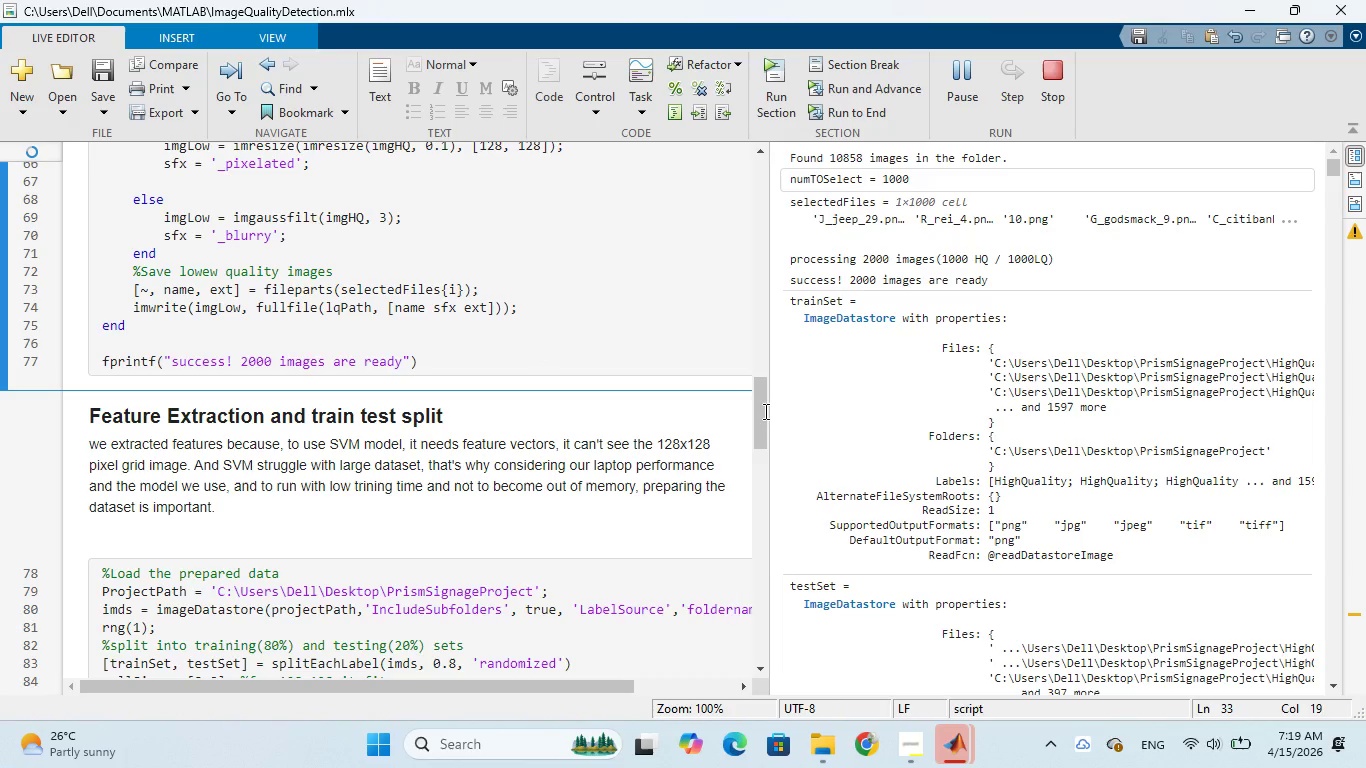 
wait(14.25)
 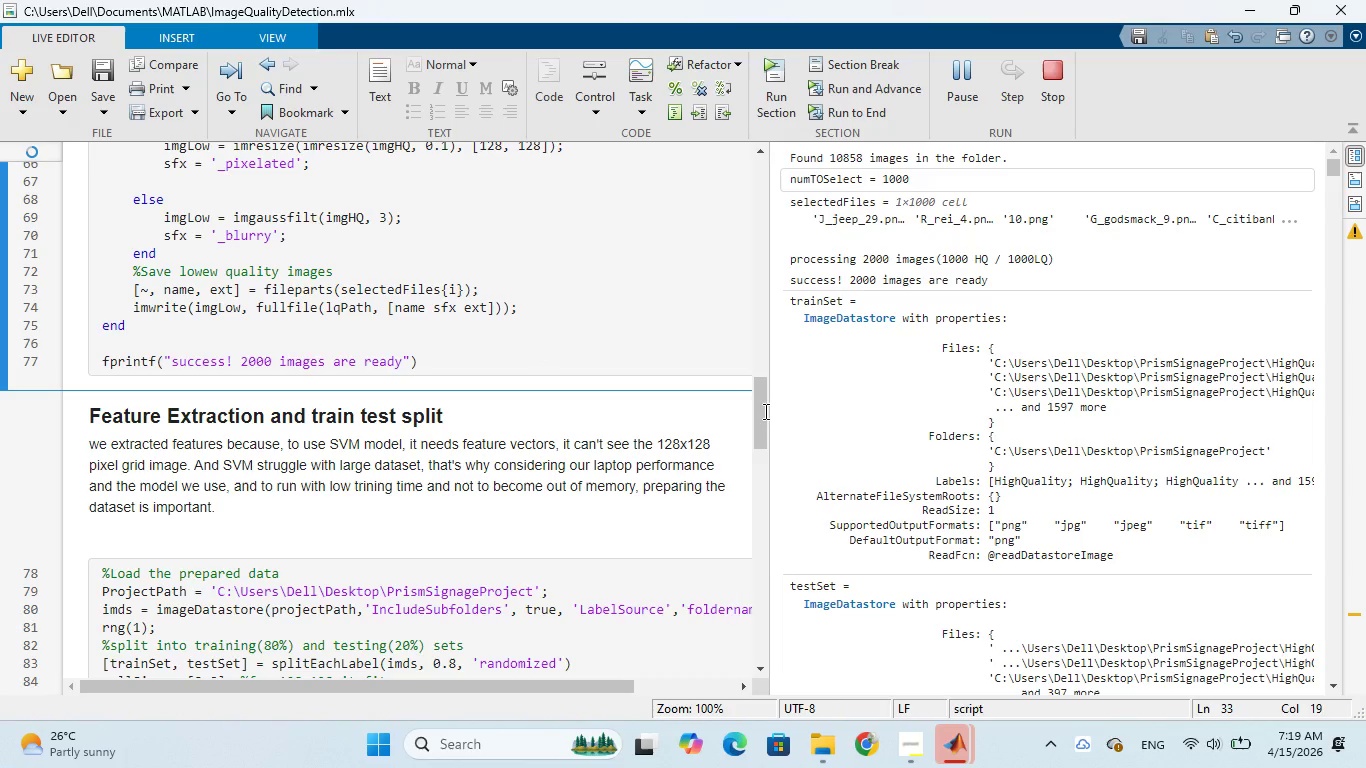 
left_click_drag(start_coordinate=[760, 375], to_coordinate=[765, 297])
 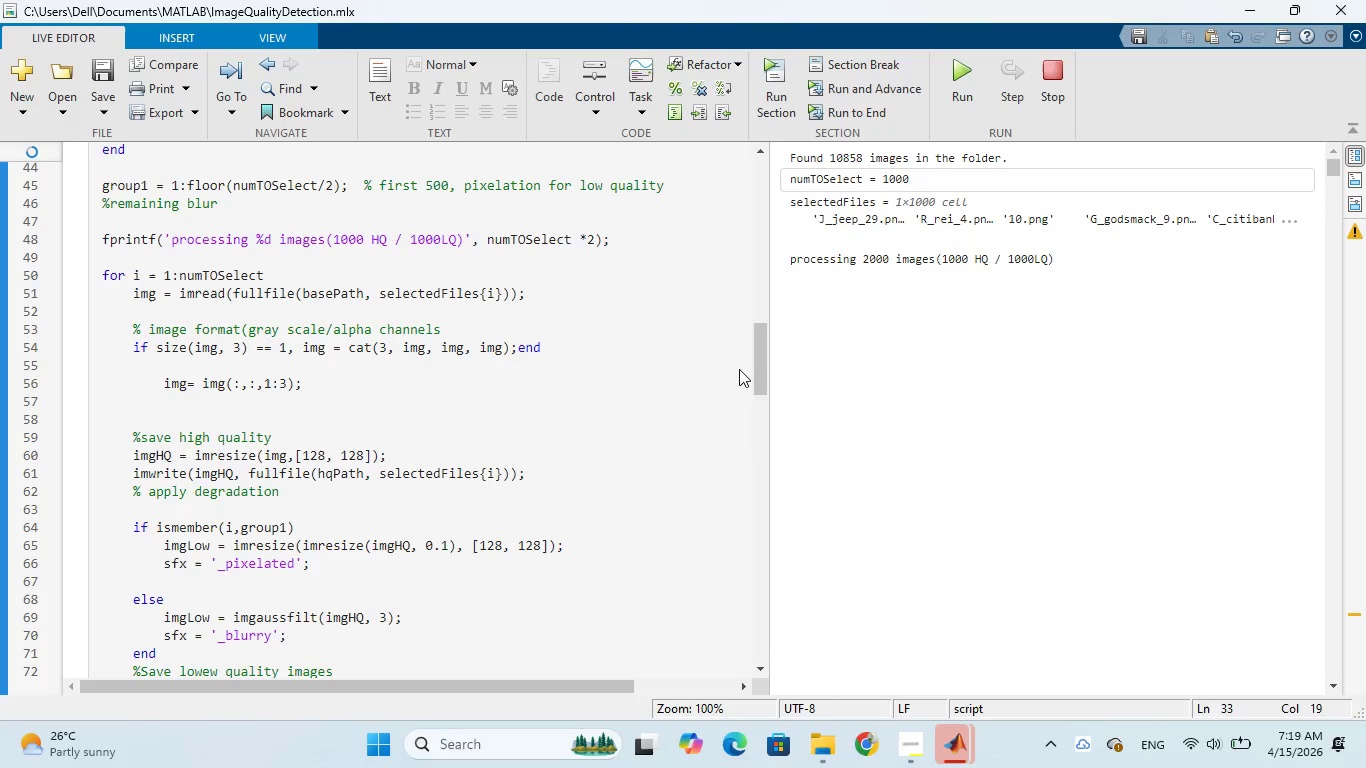 
wait(11.8)
 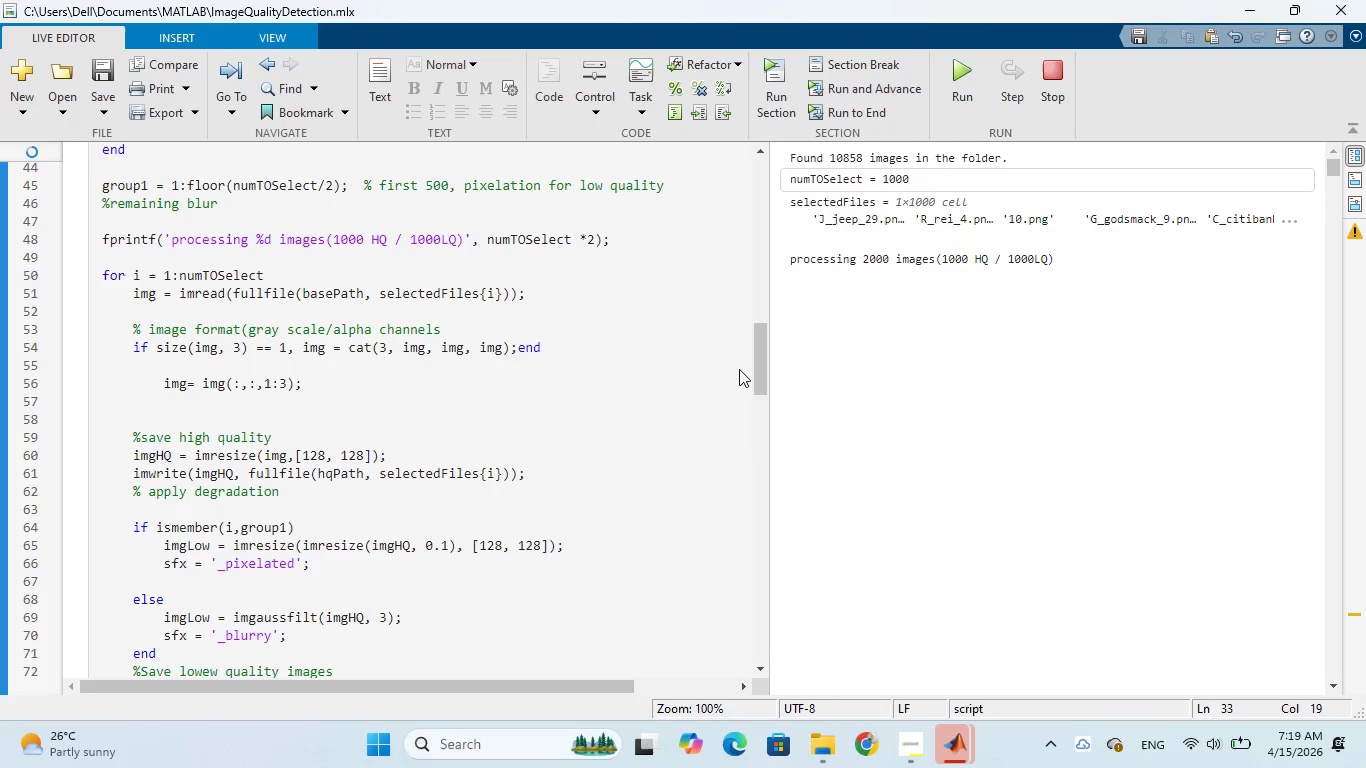 
left_click_drag(start_coordinate=[758, 211], to_coordinate=[755, 281])
 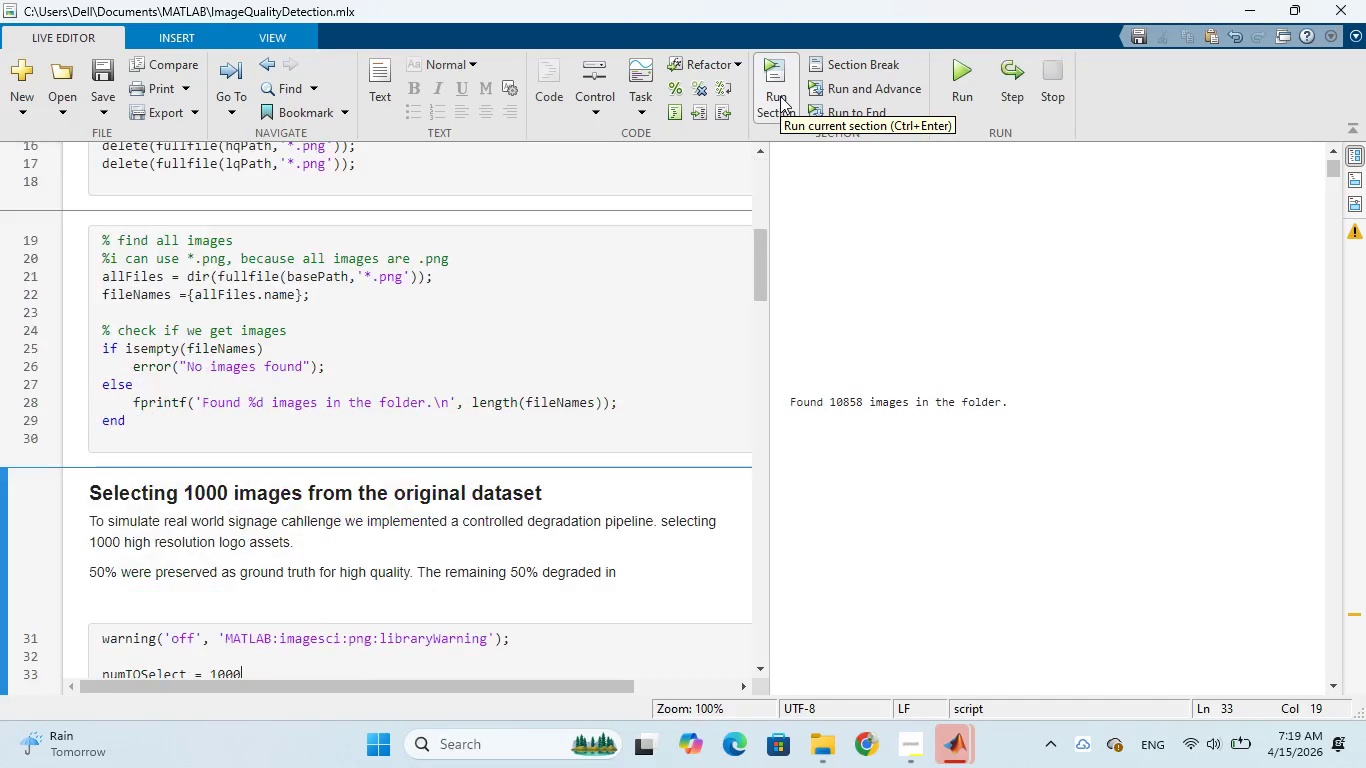 
wait(16.44)
 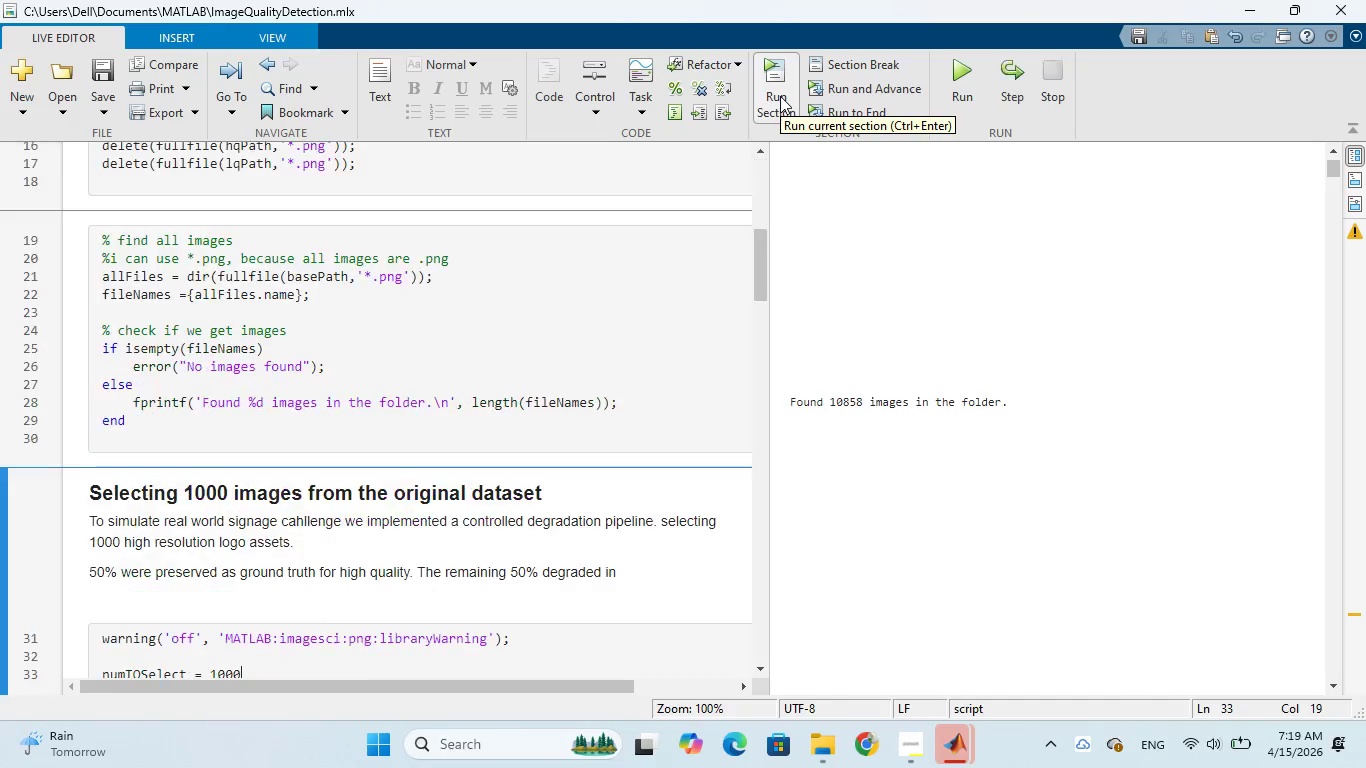 
key(Semicolon)
 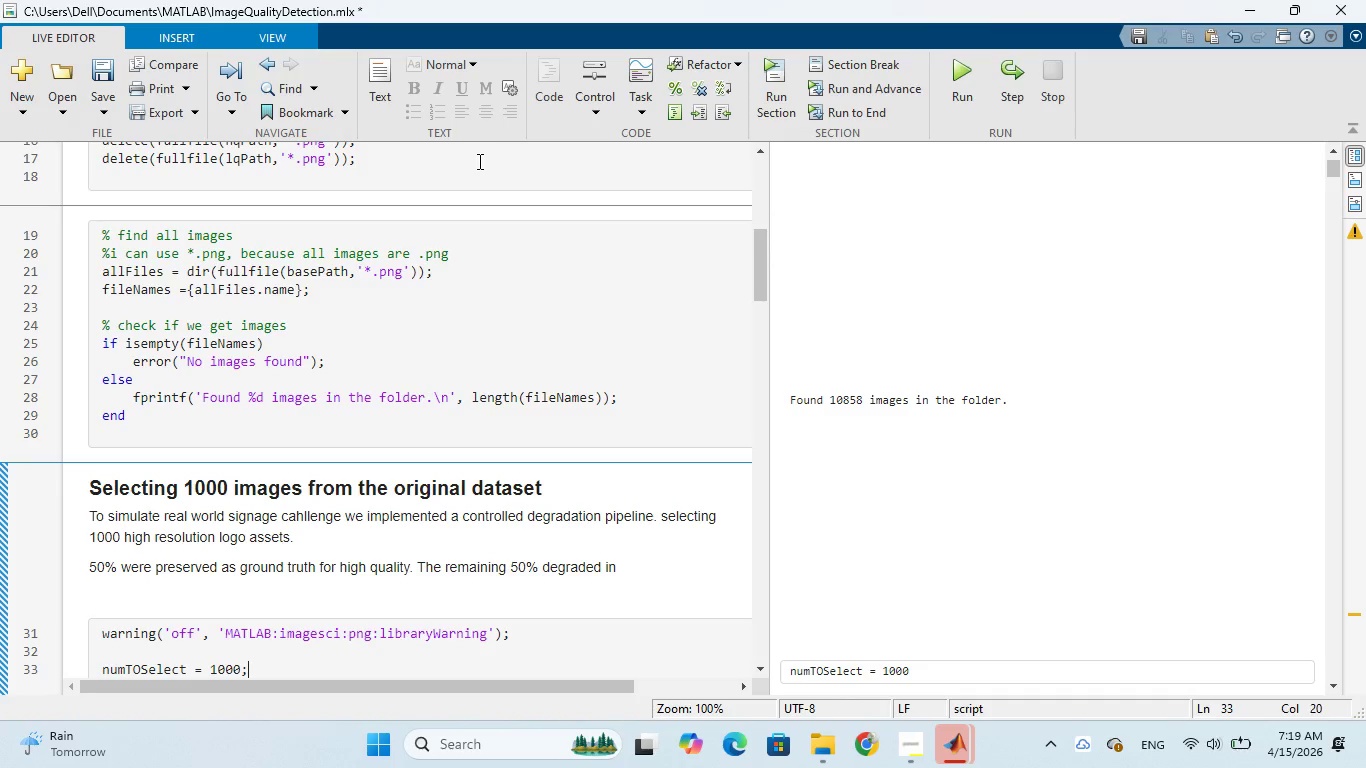 
wait(6.03)
 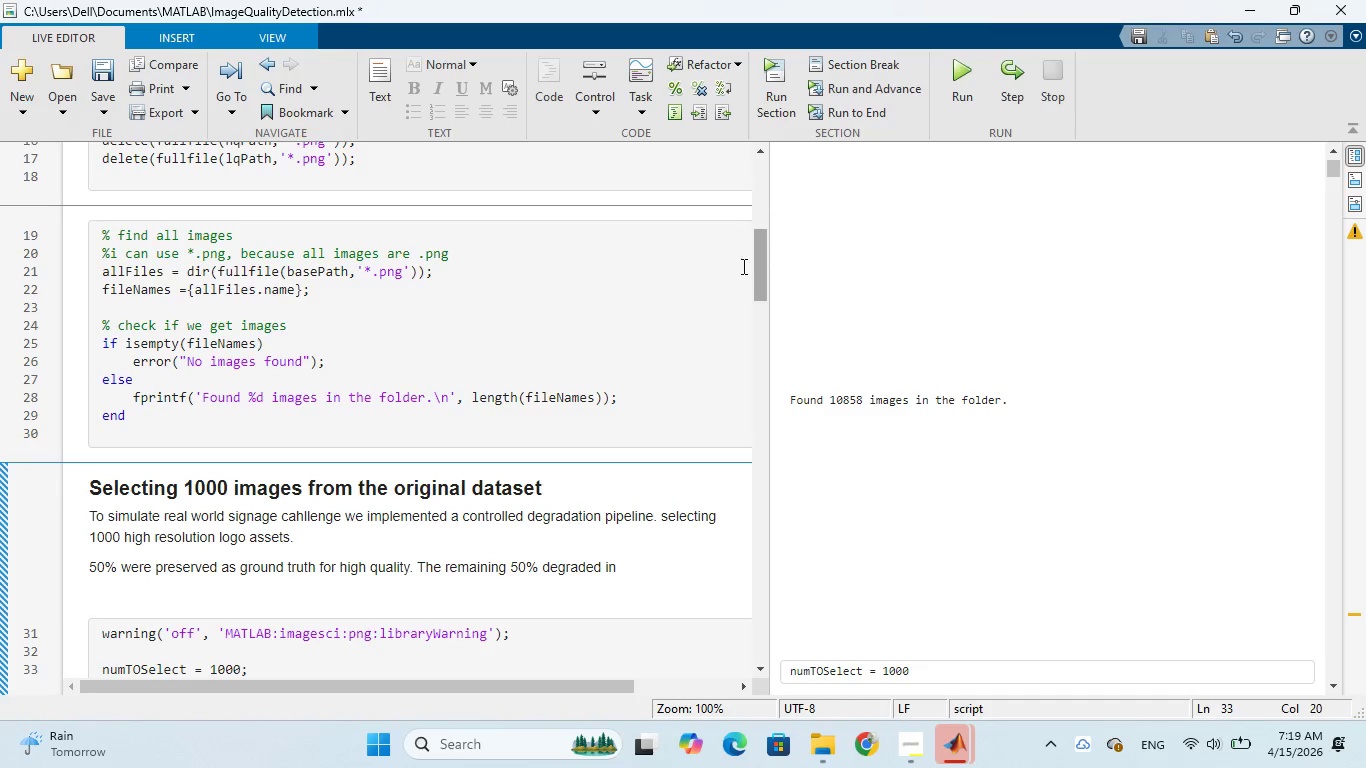 
left_click([432, 279])
 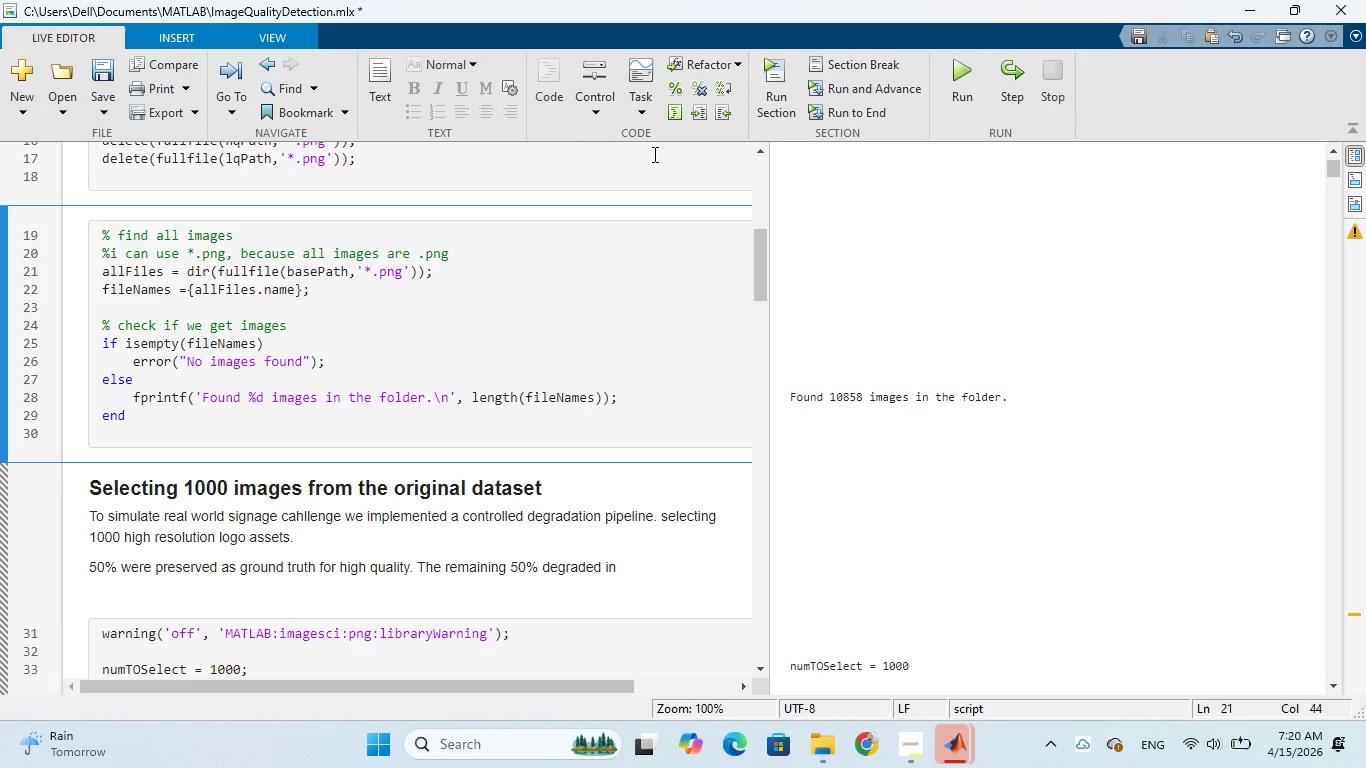 
left_click([775, 104])
 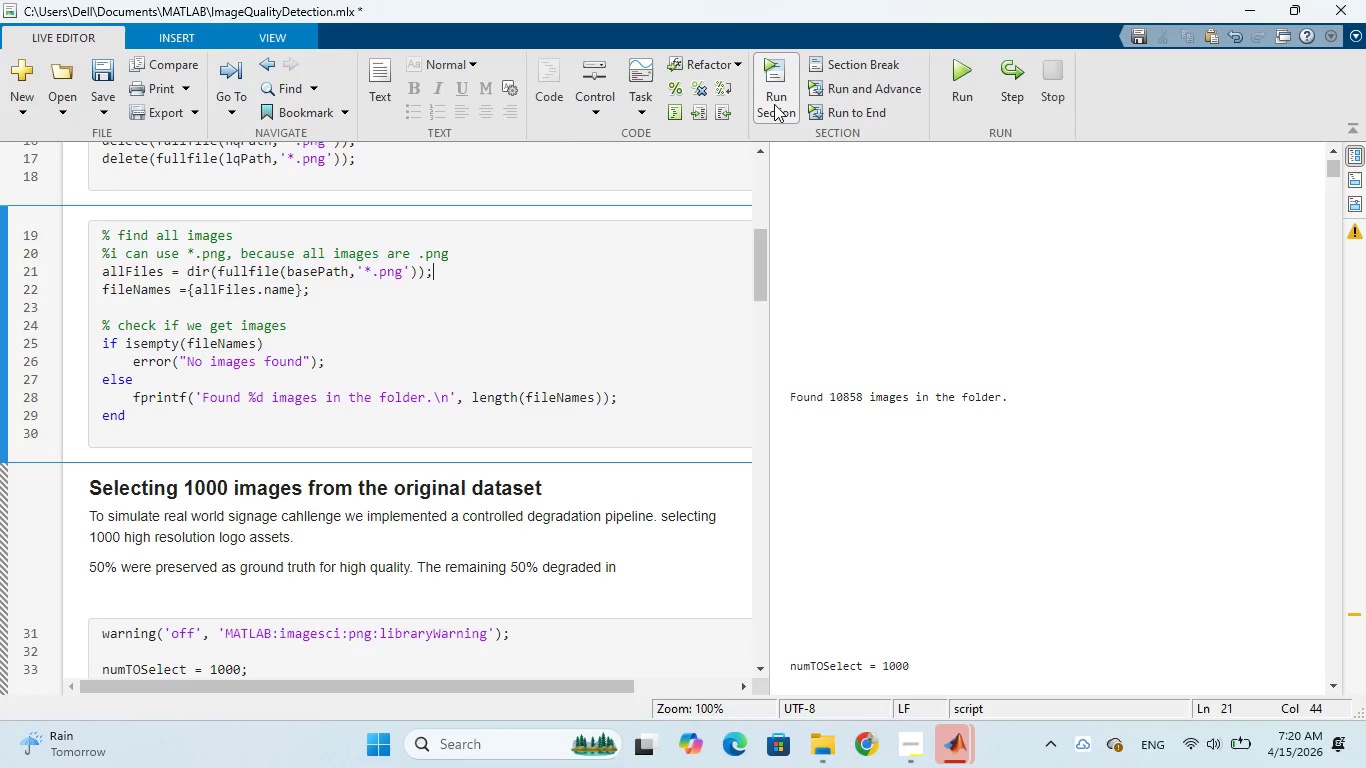 
wait(10.14)
 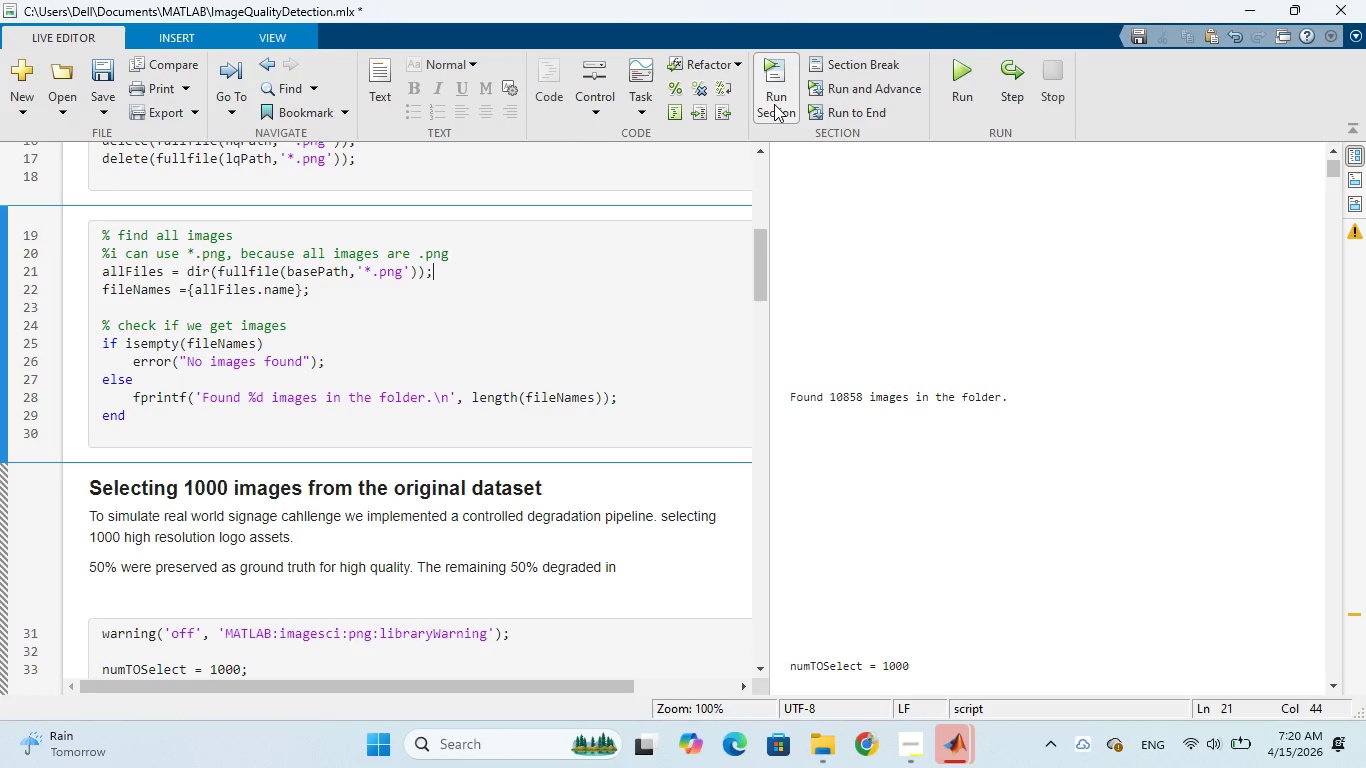 
left_click([765, 64])
 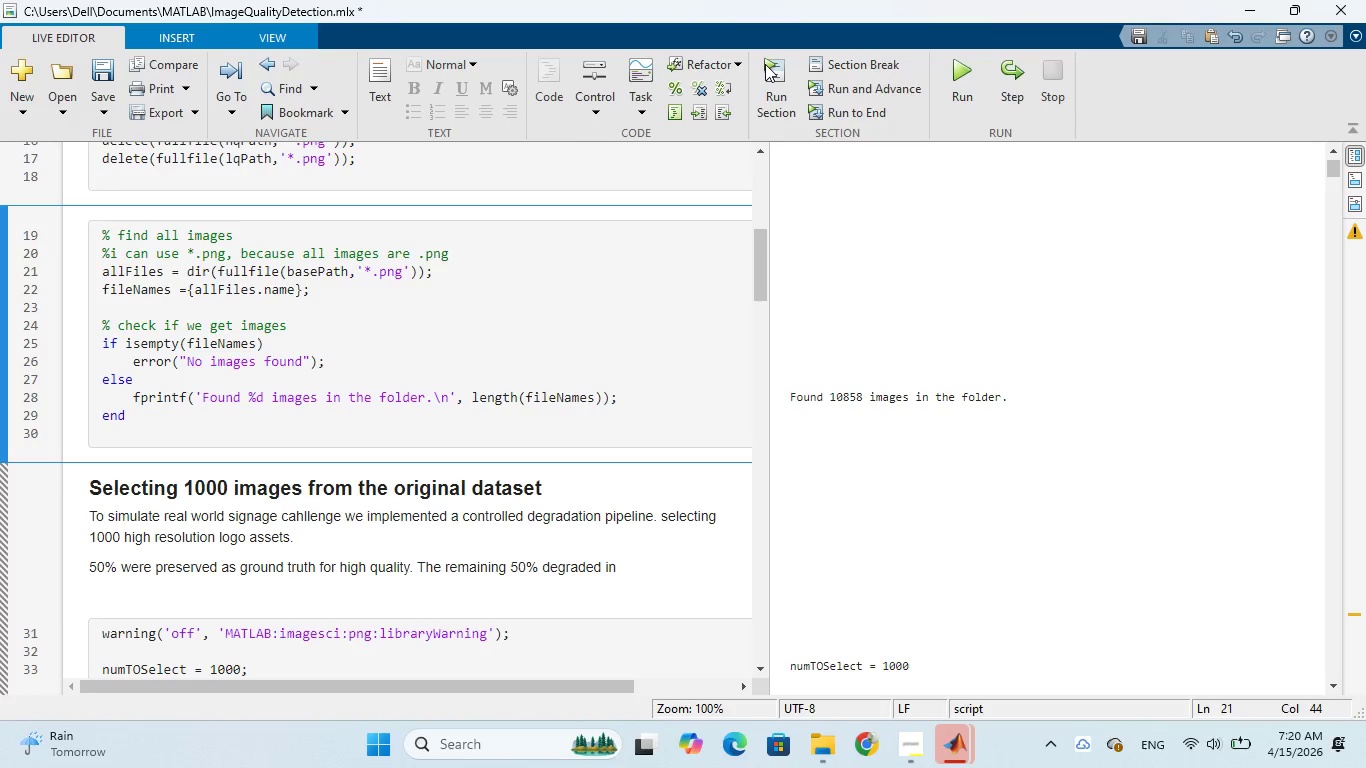 
wait(5.47)
 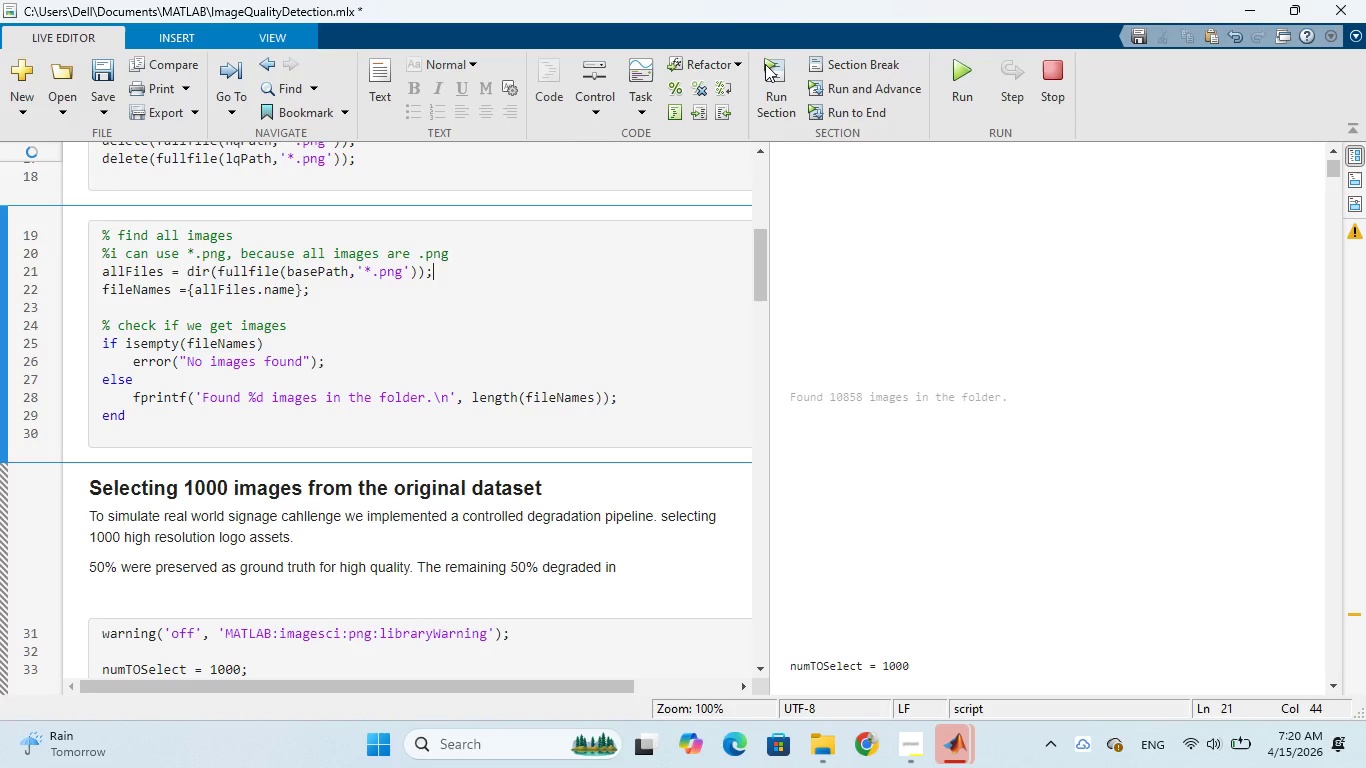 
left_click([486, 261])
 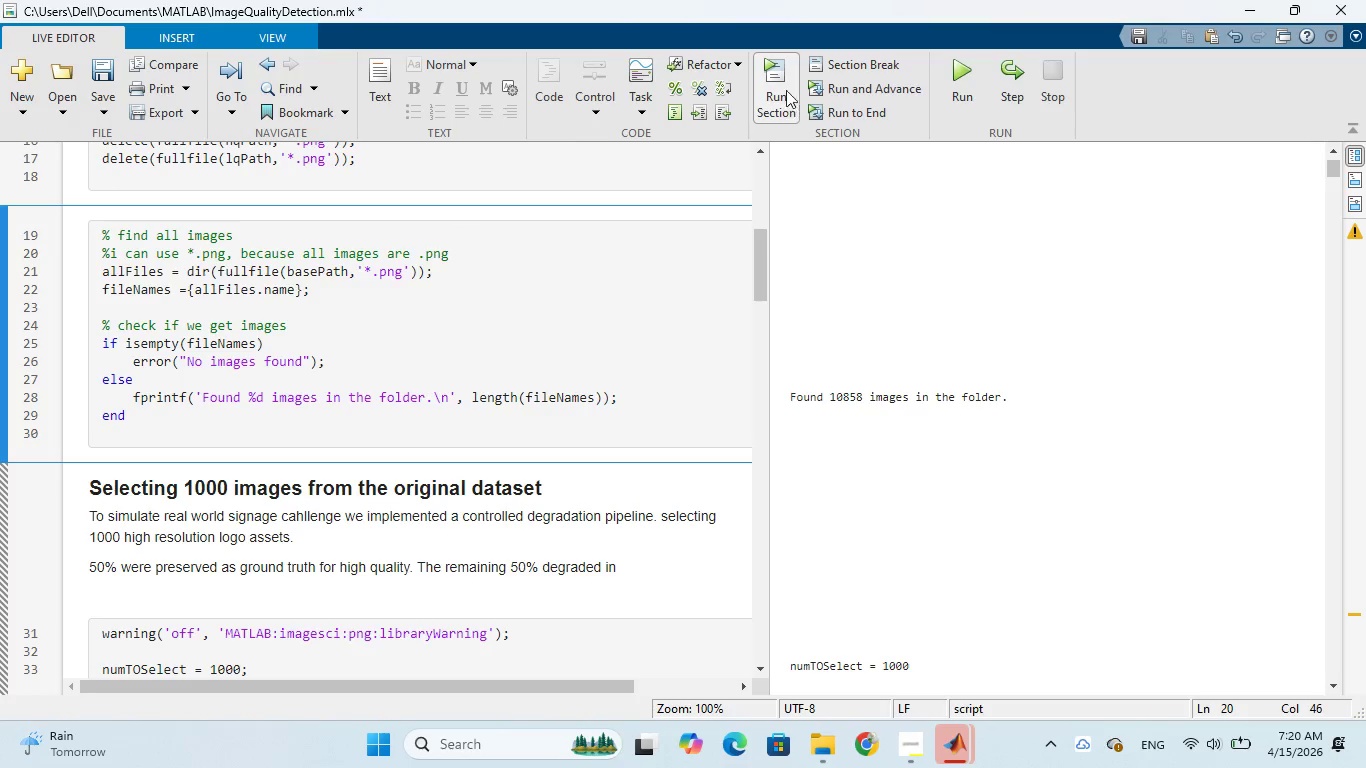 
left_click([773, 74])
 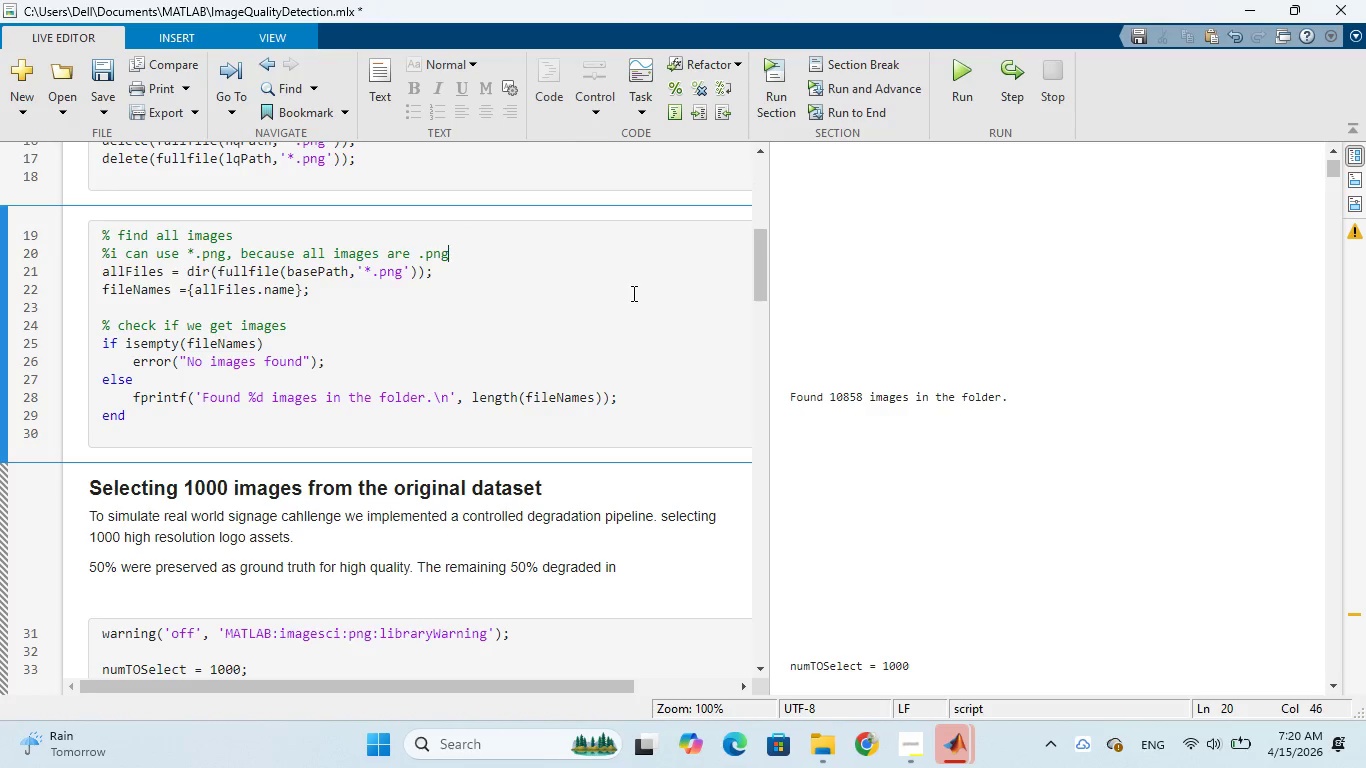 
left_click([580, 303])
 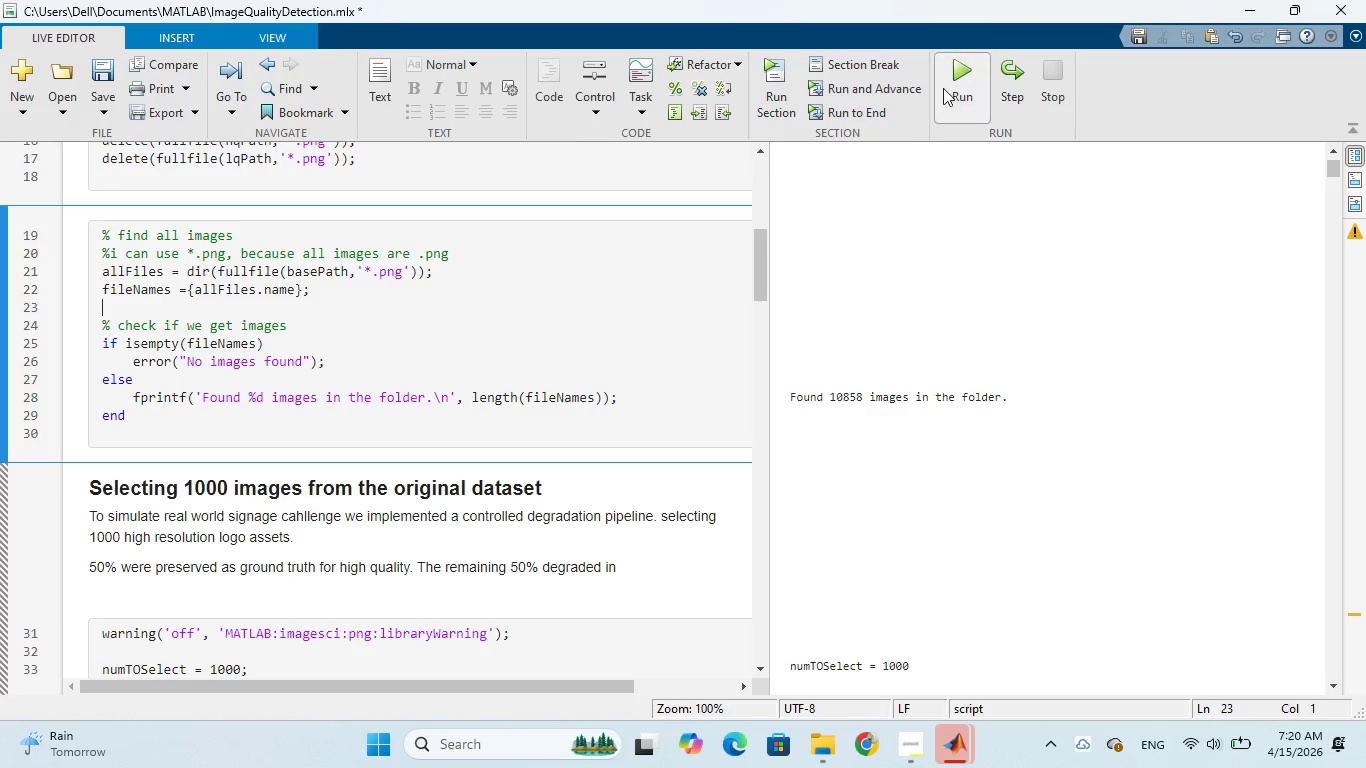 
left_click([949, 71])
 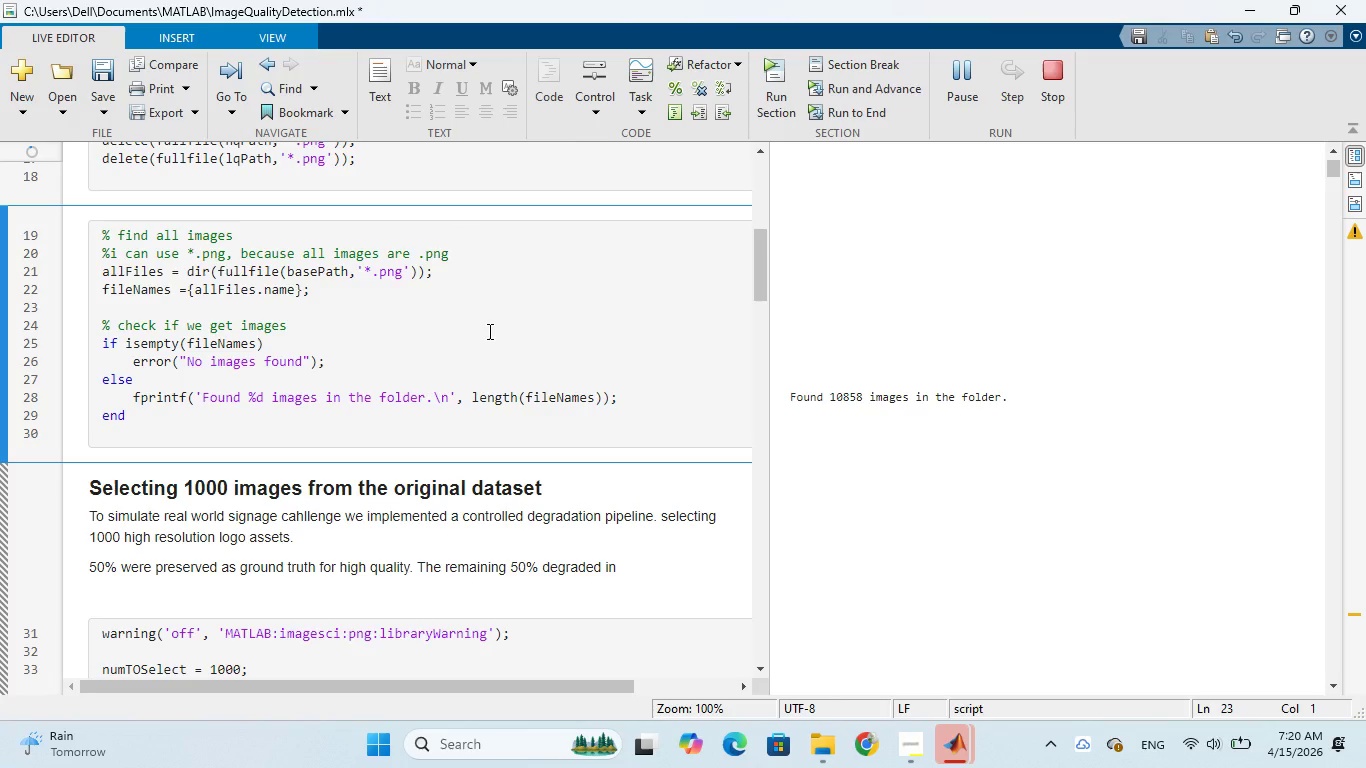 
wait(21.09)
 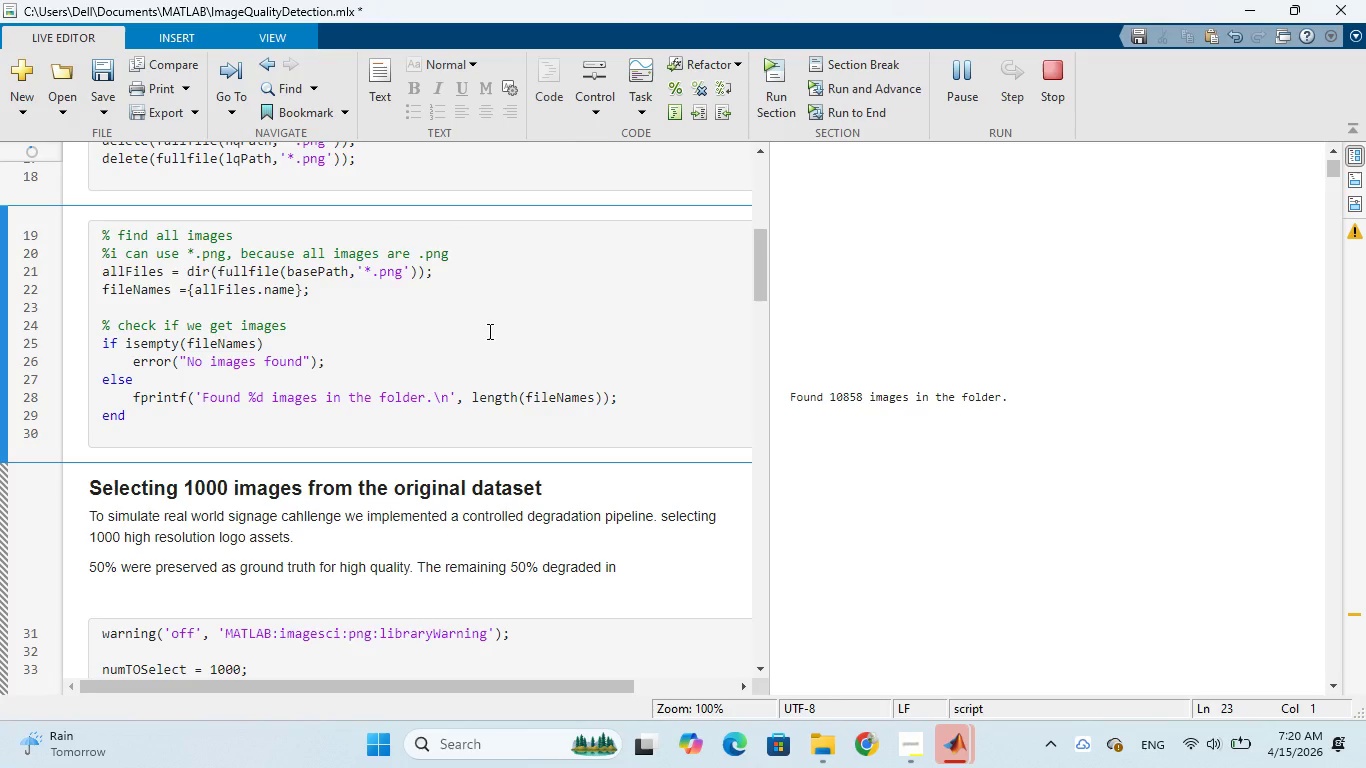 
left_click([824, 746])
 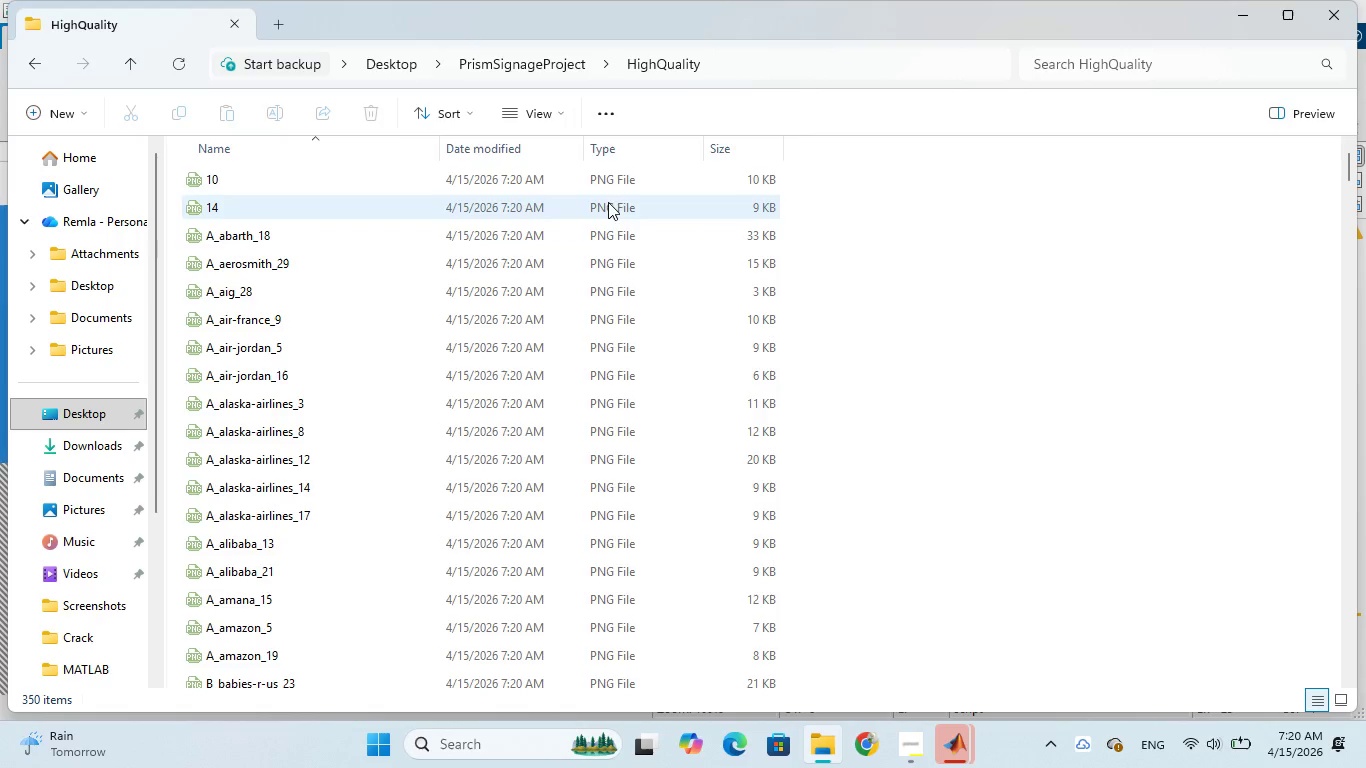 
left_click([550, 65])
 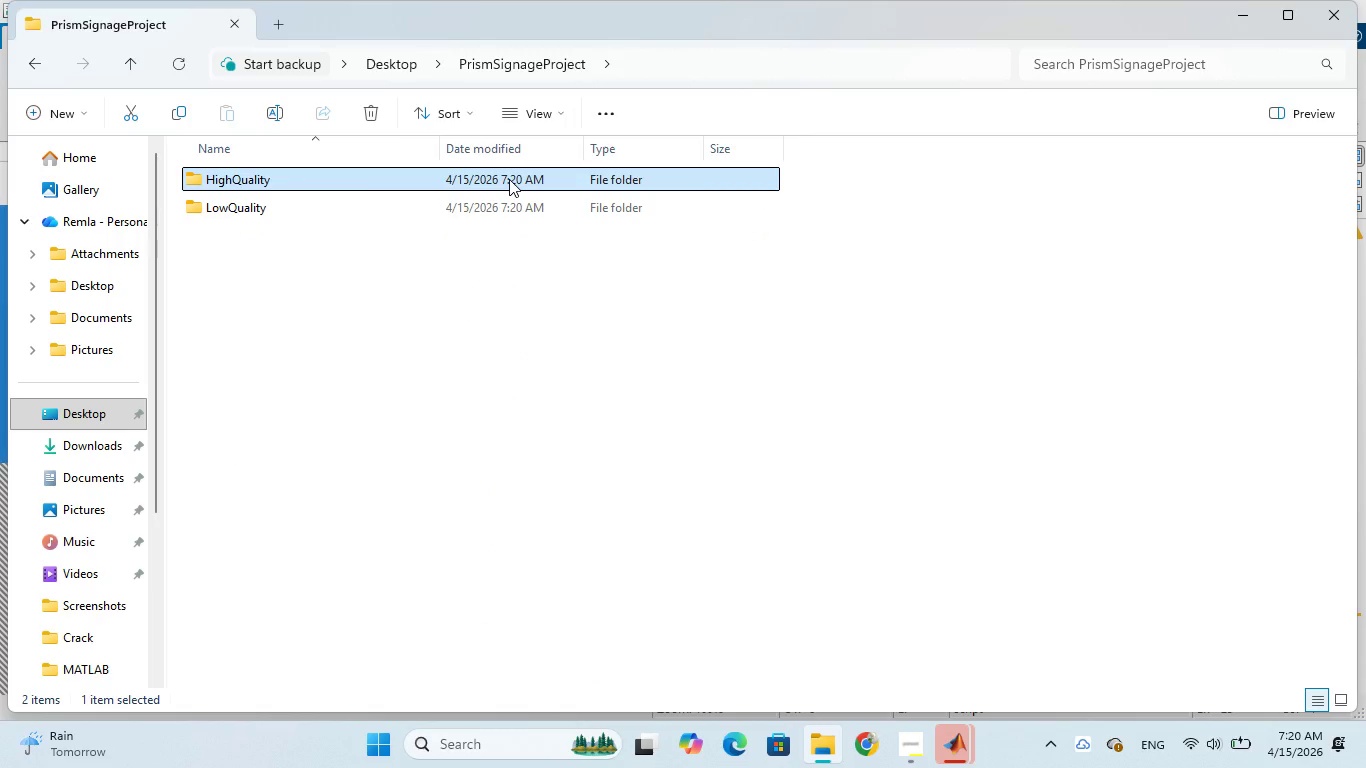 
double_click([509, 179])
 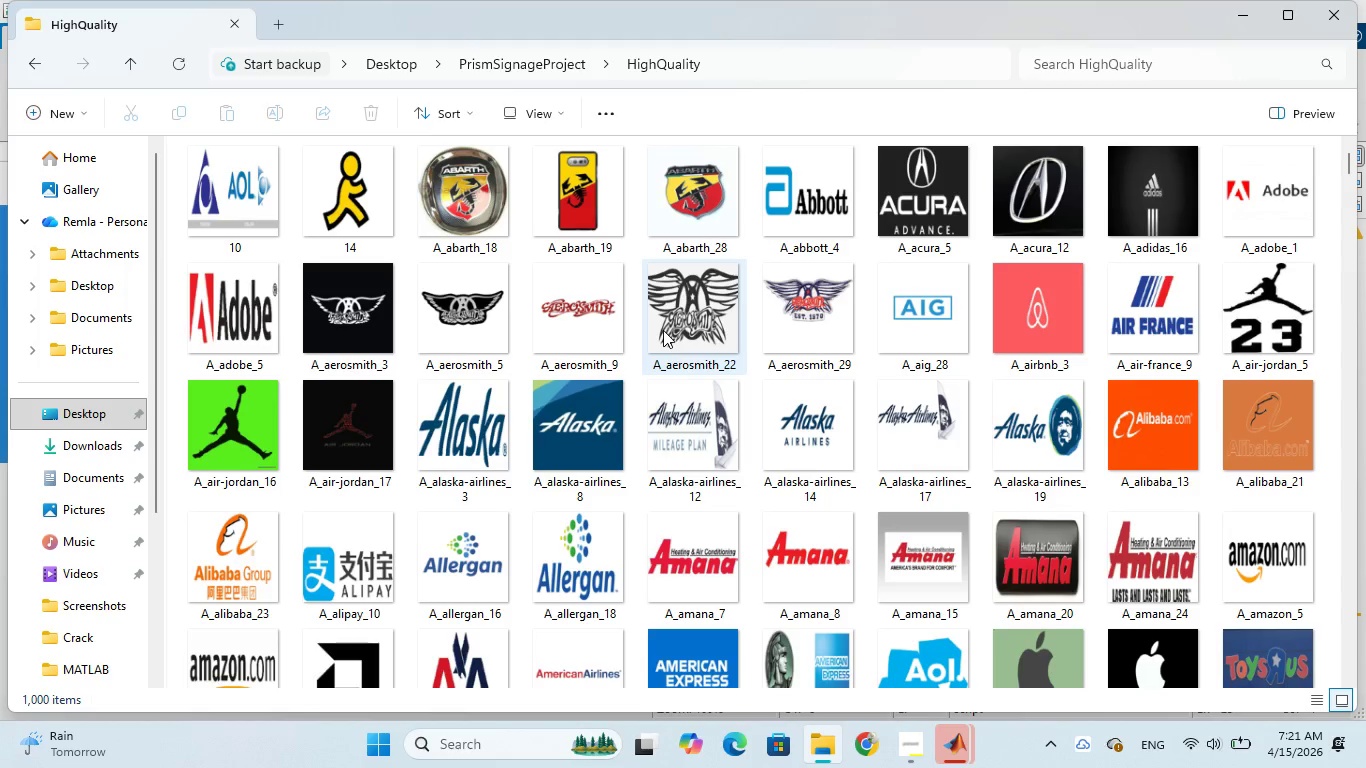 
wait(64.26)
 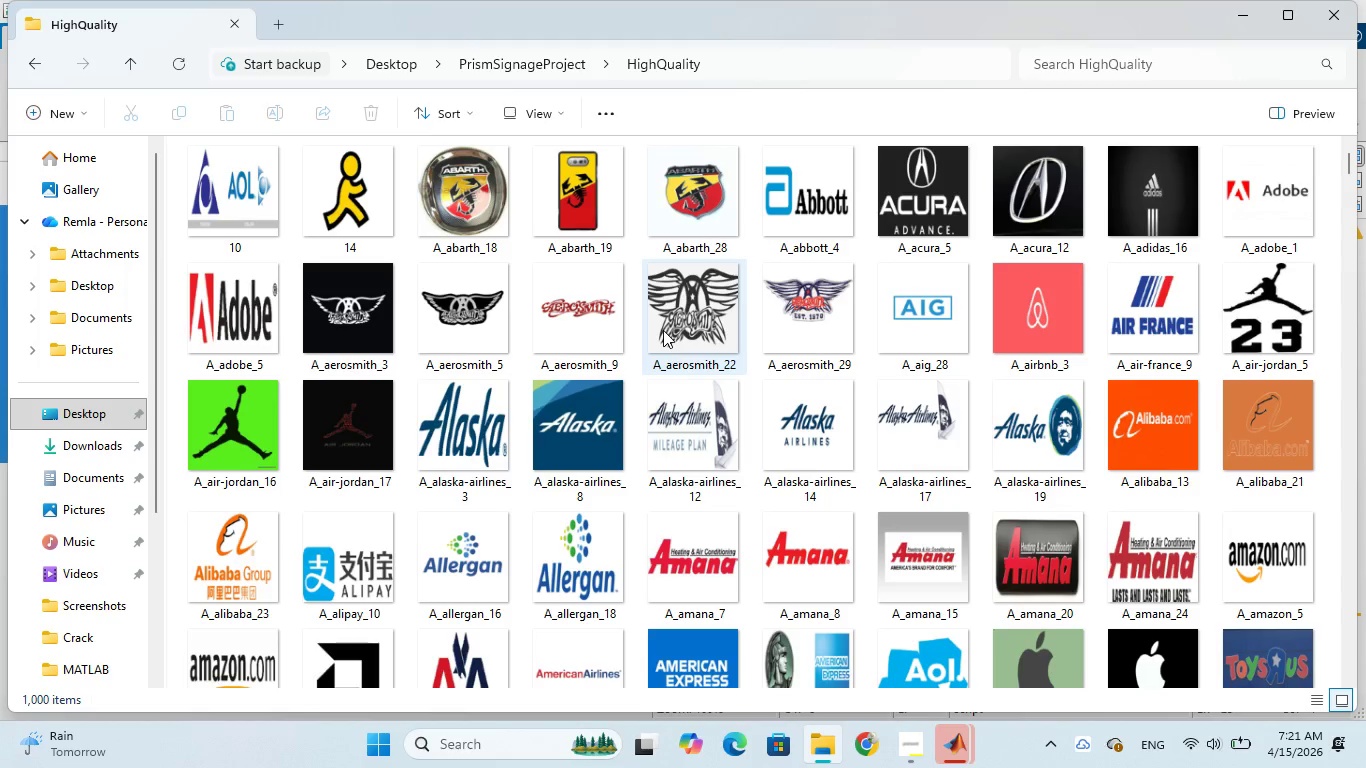 
scroll: coordinate [679, 374], scroll_direction: down, amount: 47.0
 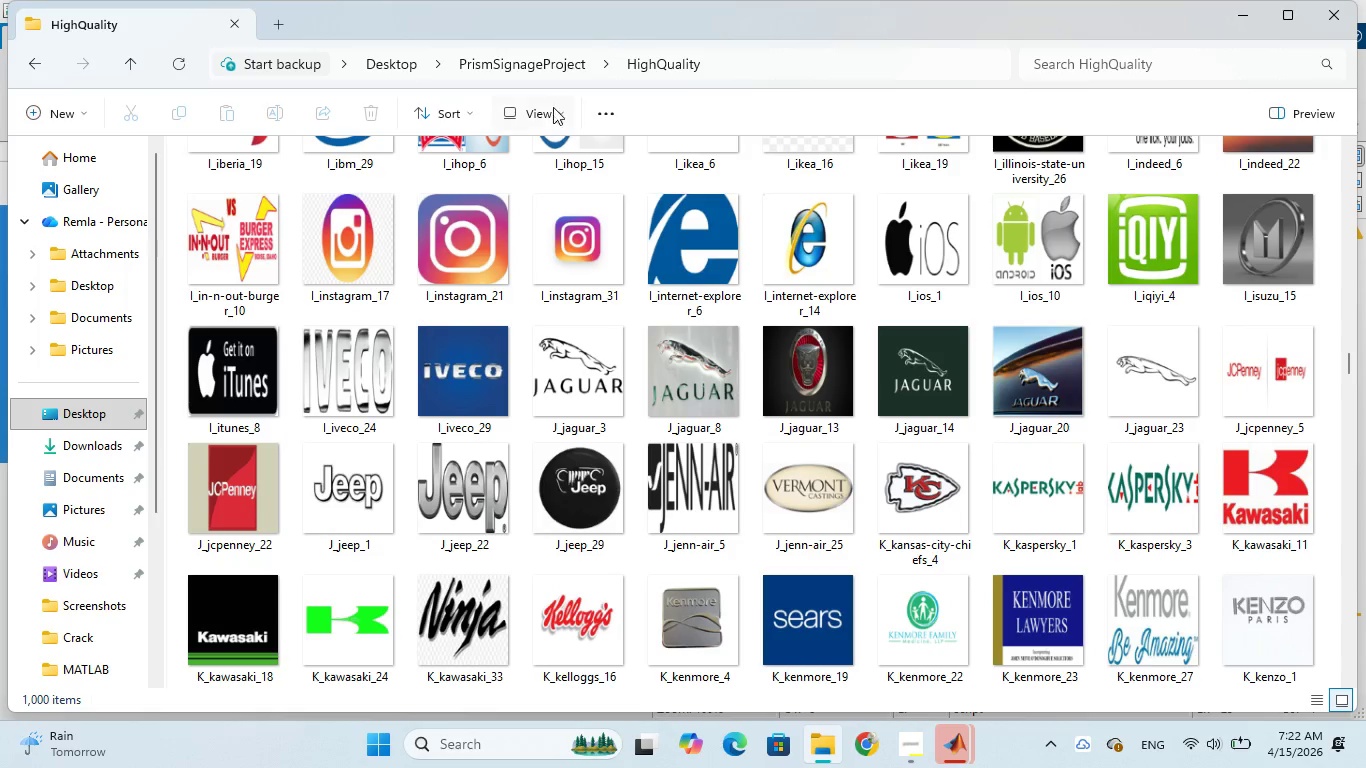 
left_click([544, 63])
 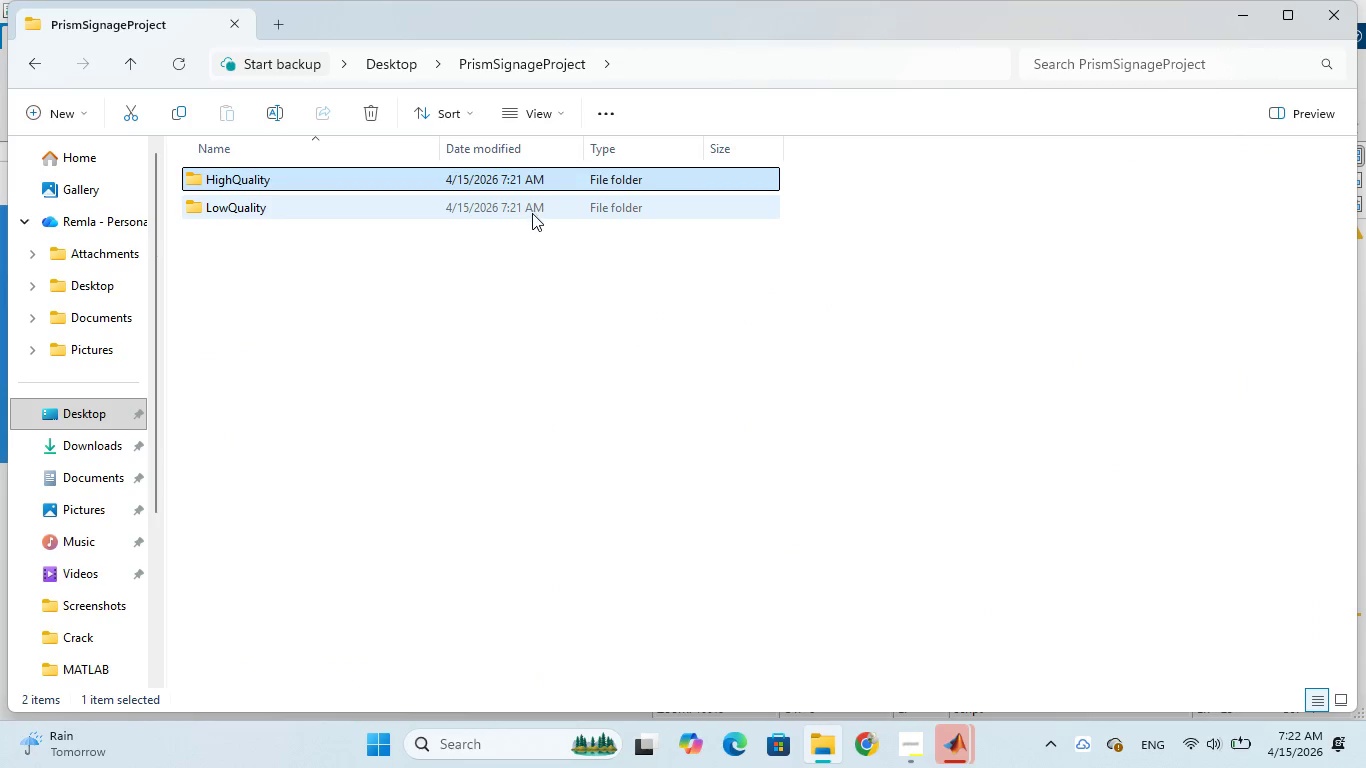 
double_click([532, 213])
 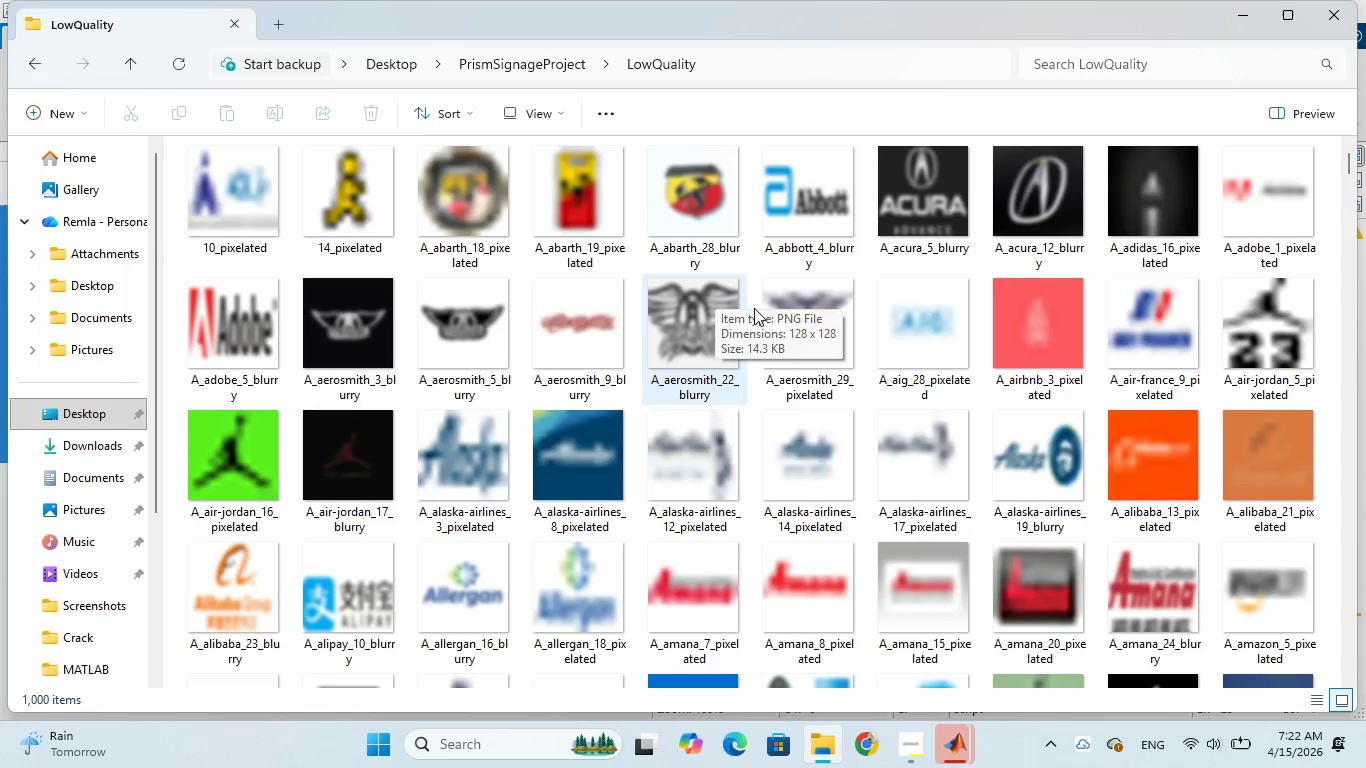 
wait(5.08)
 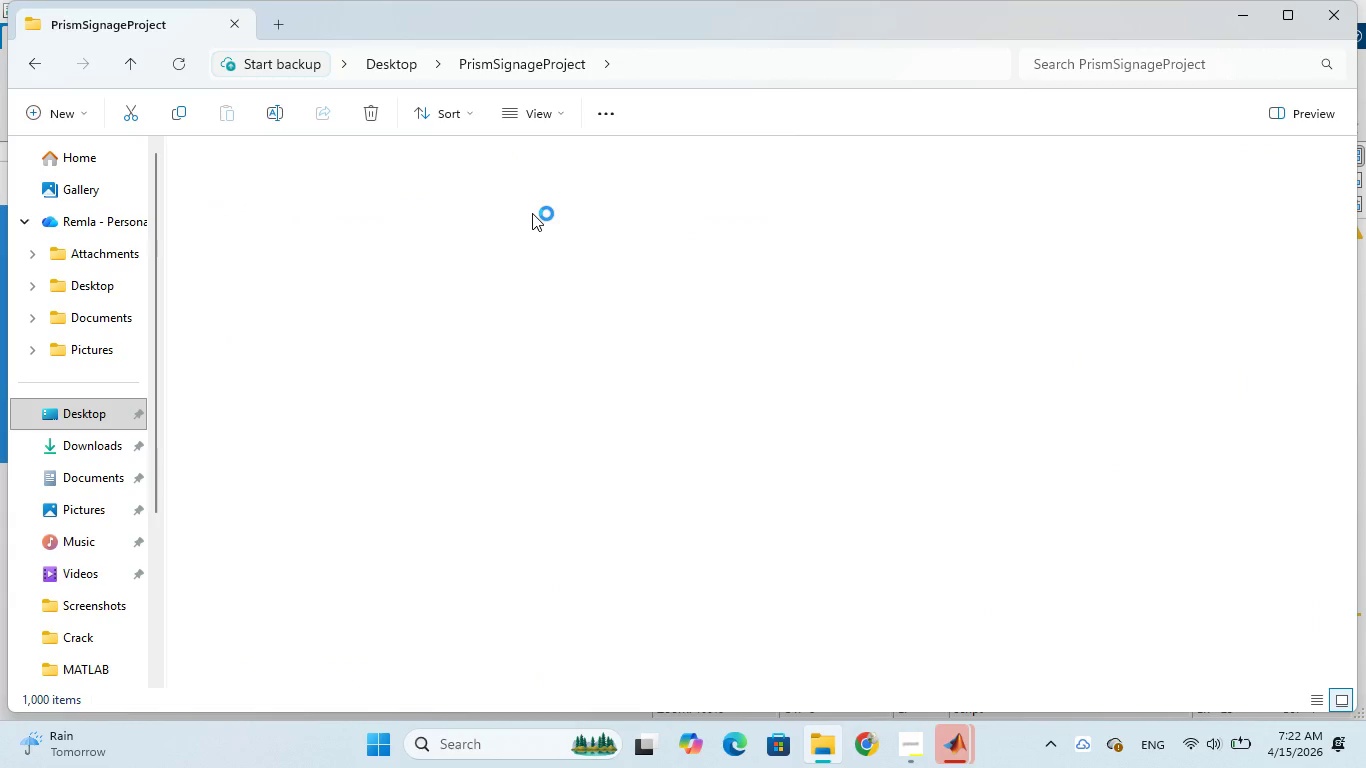 
scroll: coordinate [1015, 454], scroll_direction: down, amount: 33.0
 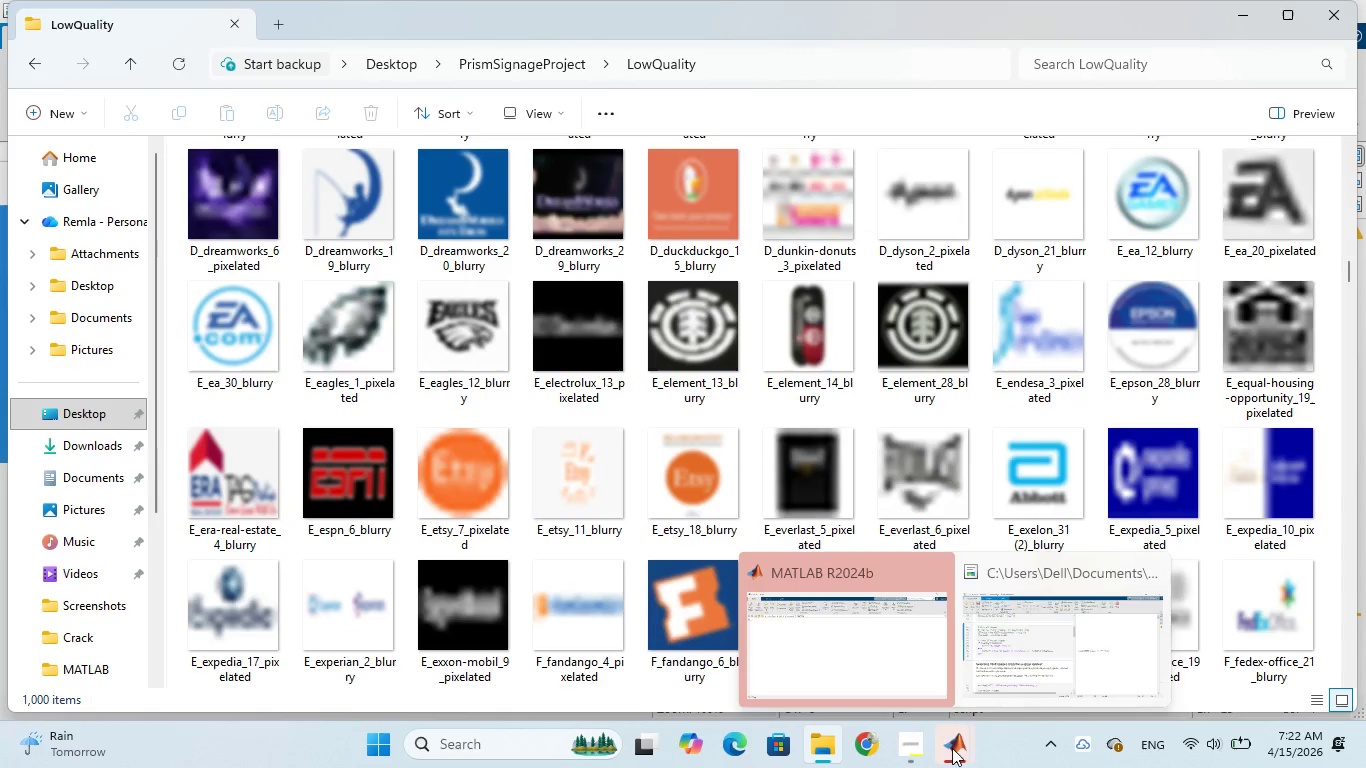 
left_click([1004, 650])
 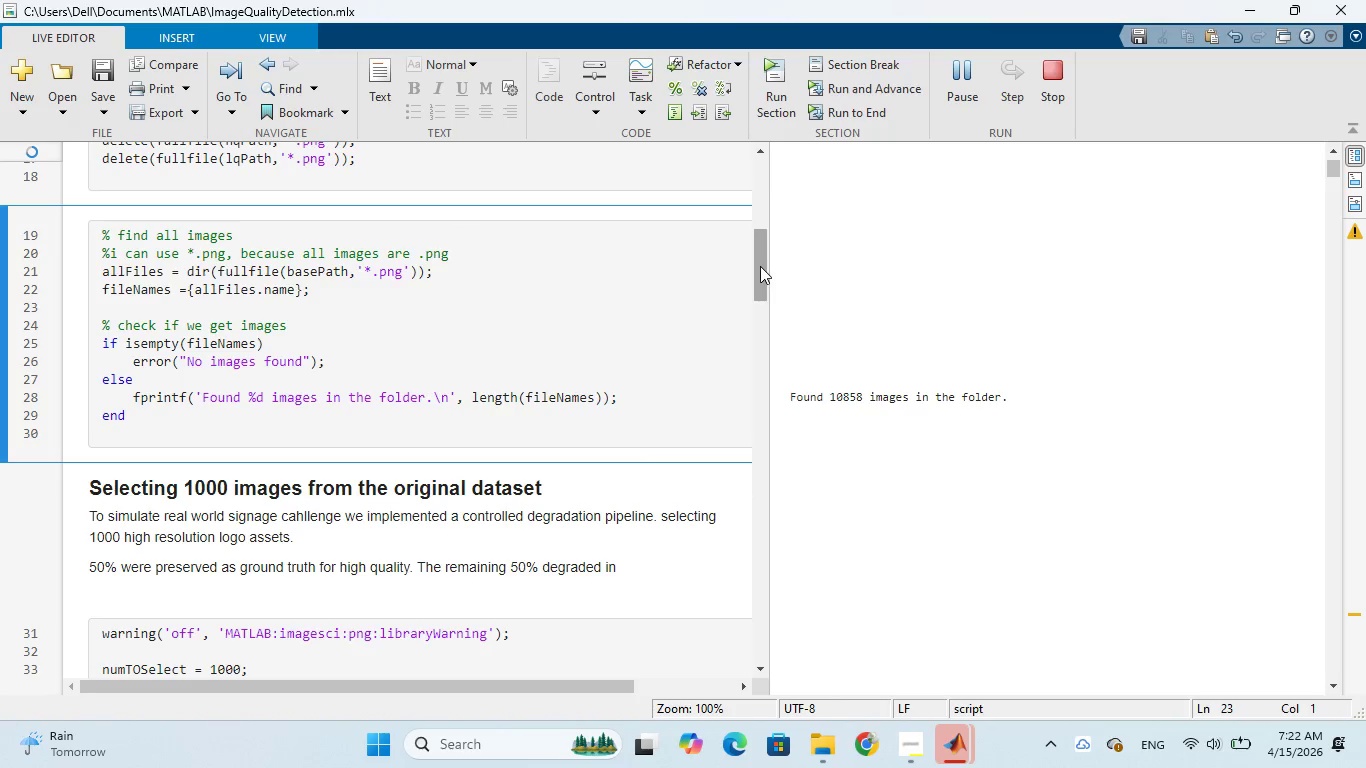 
wait(14.89)
 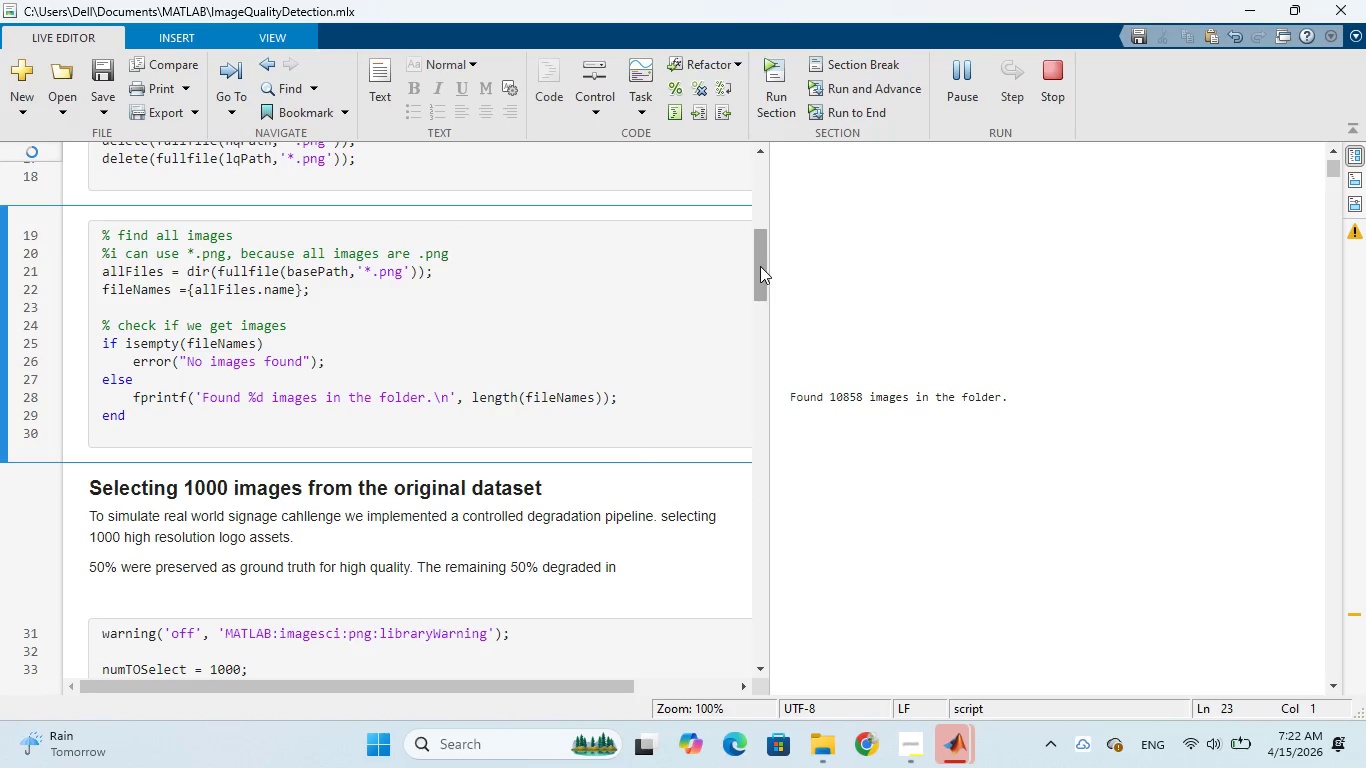 
left_click_drag(start_coordinate=[760, 266], to_coordinate=[761, 305])
 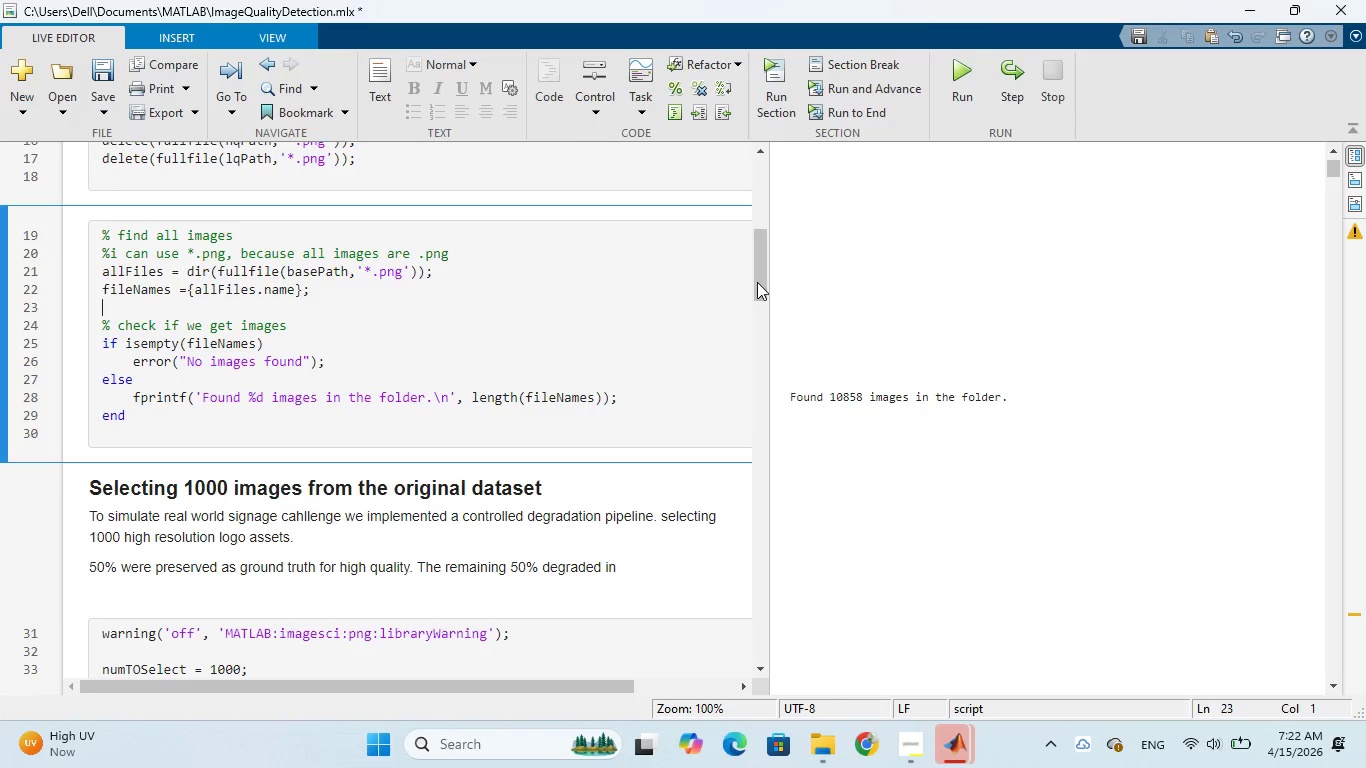 
left_click_drag(start_coordinate=[757, 281], to_coordinate=[776, 400])
 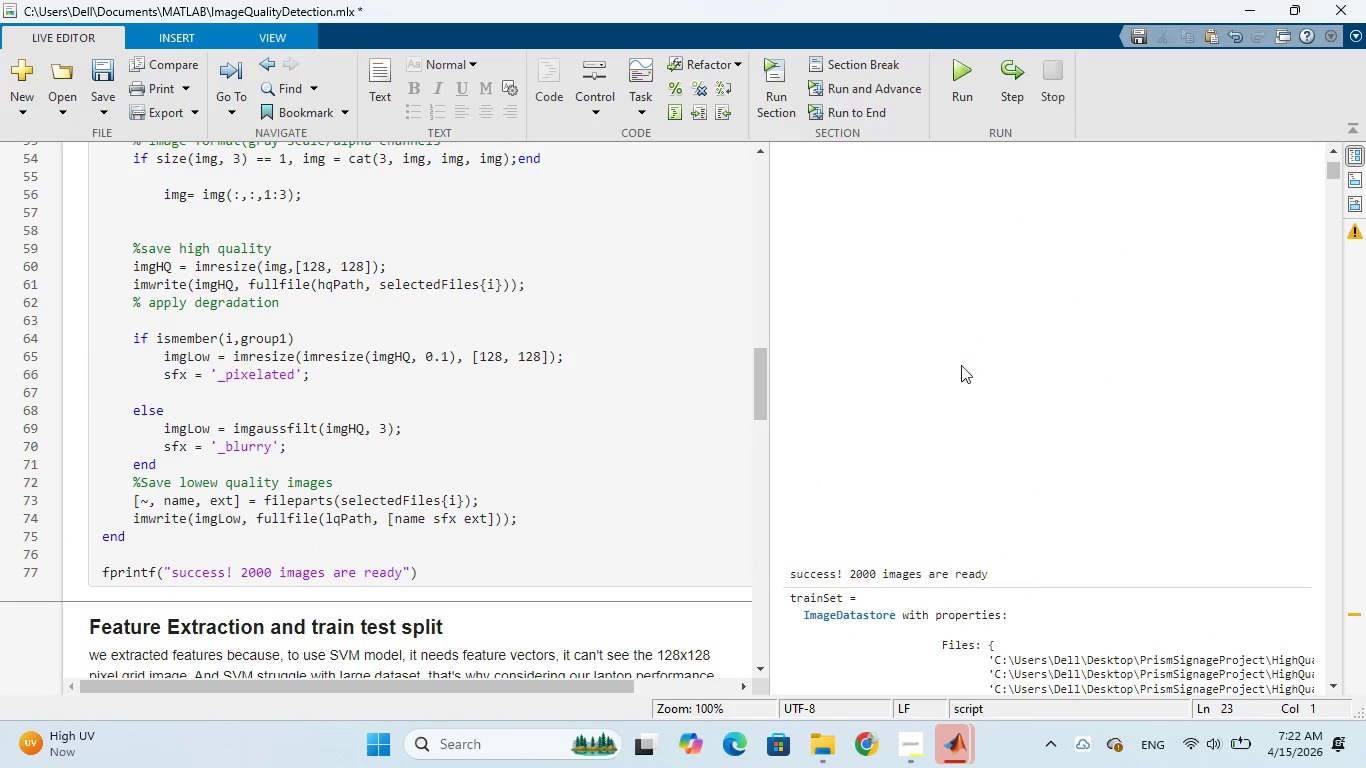 
left_click_drag(start_coordinate=[964, 364], to_coordinate=[970, 364])
 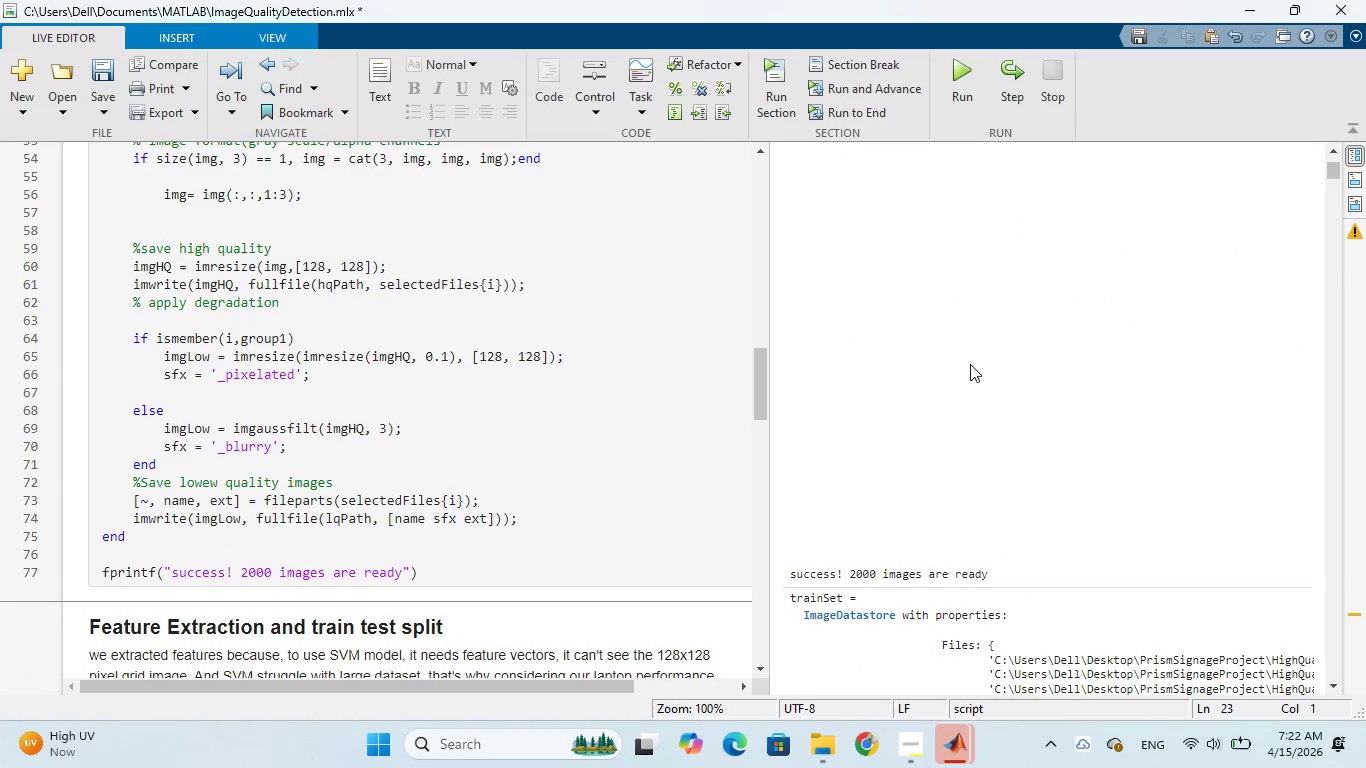 
right_click([970, 364])
 